 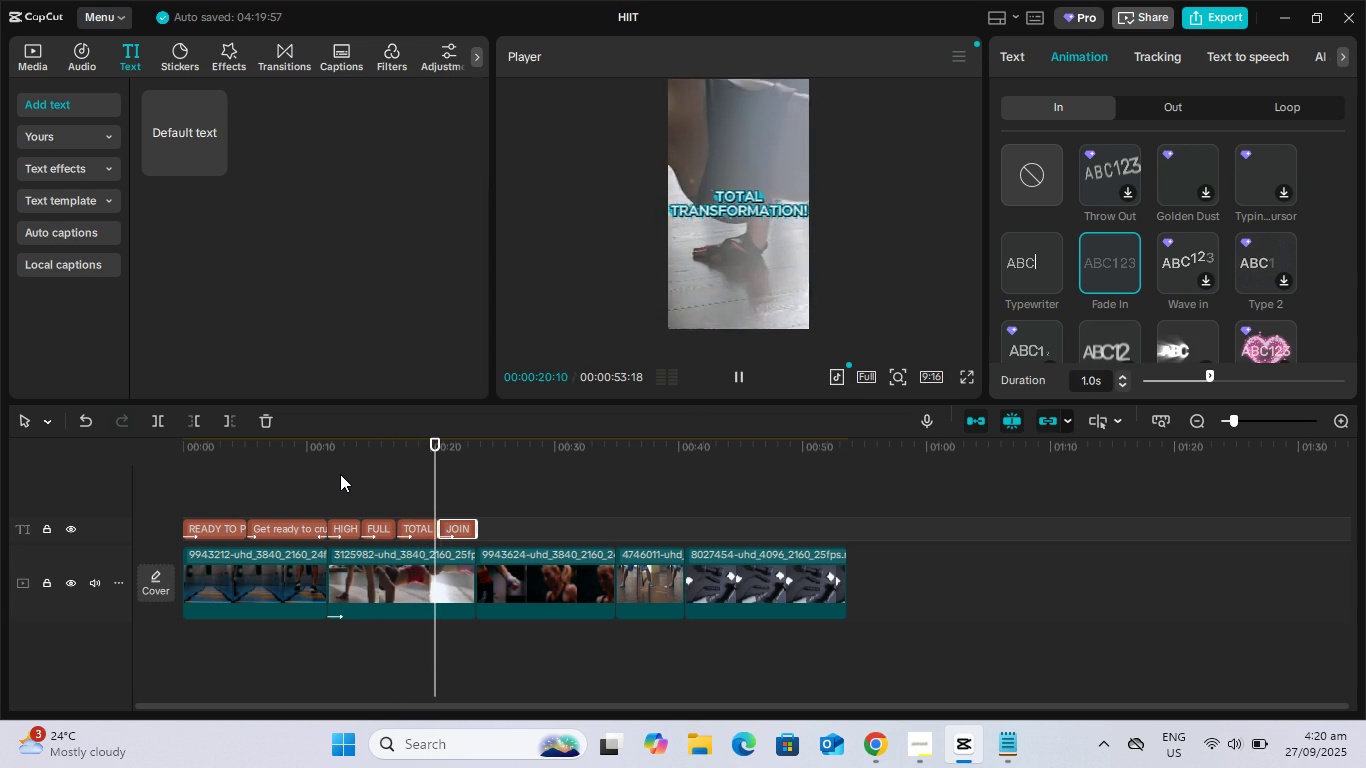 
key(Space)
 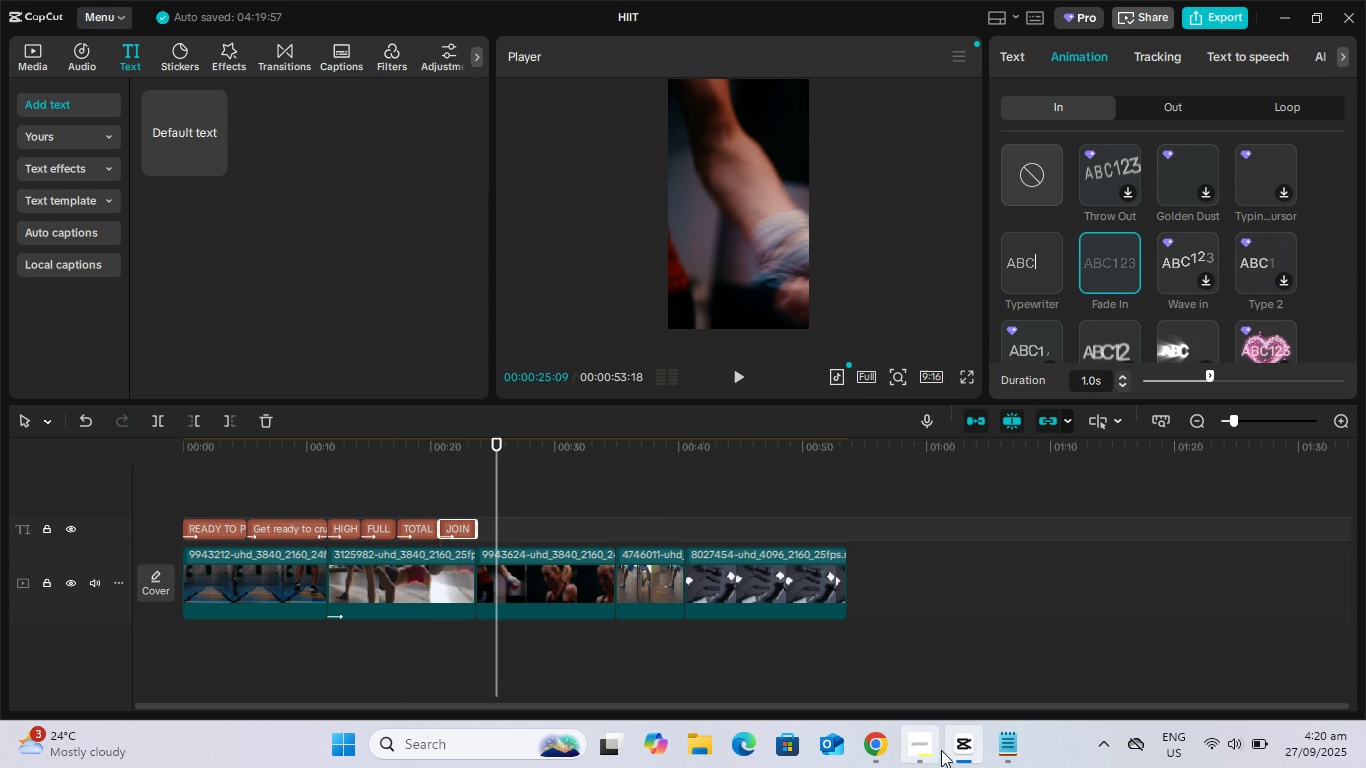 
left_click([1014, 747])
 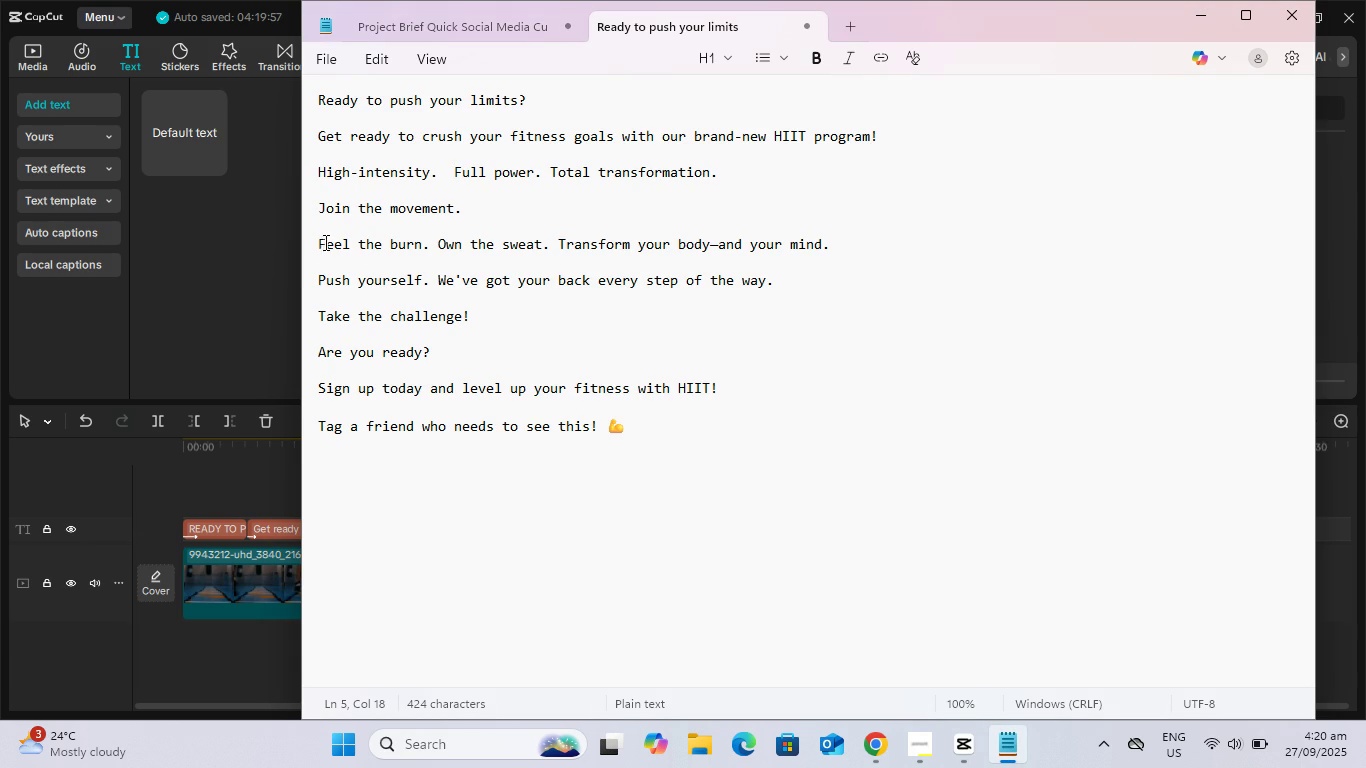 
wait(10.22)
 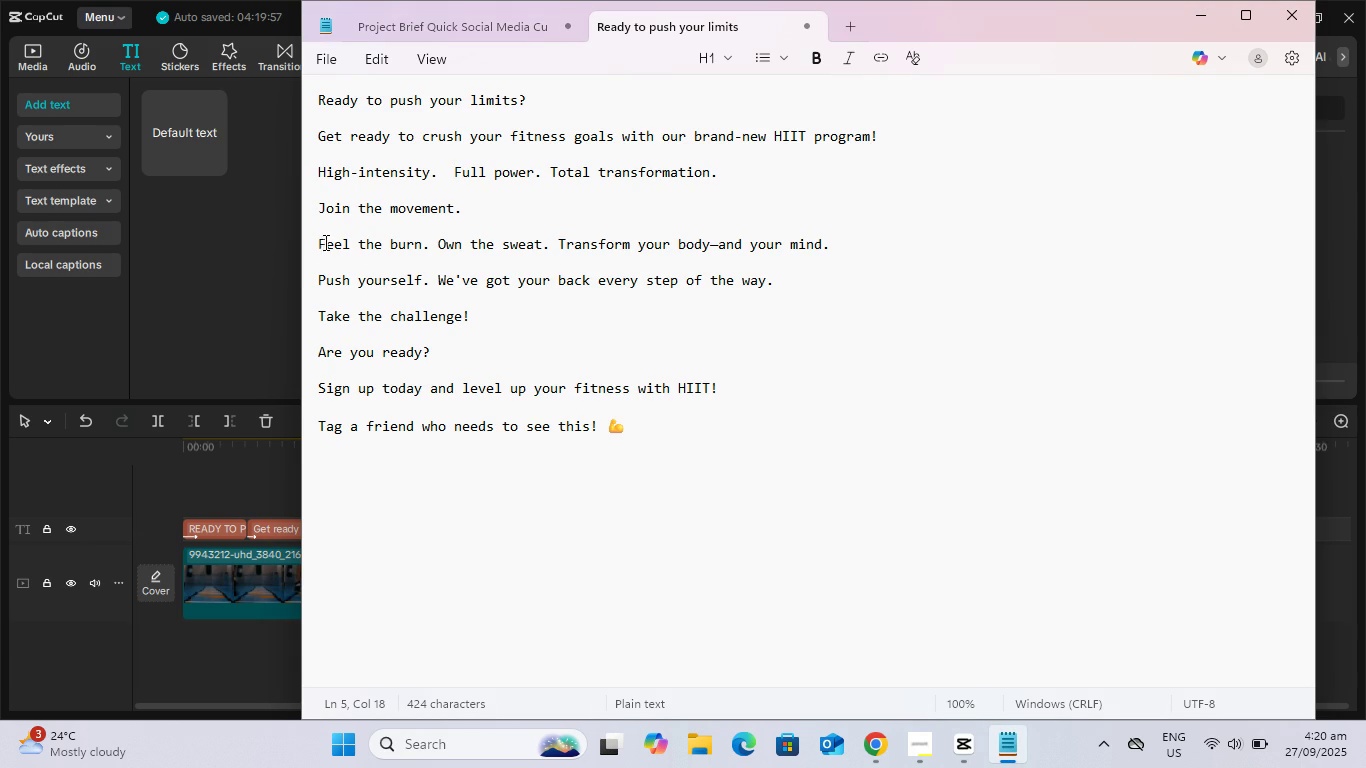 
right_click([529, 244])
 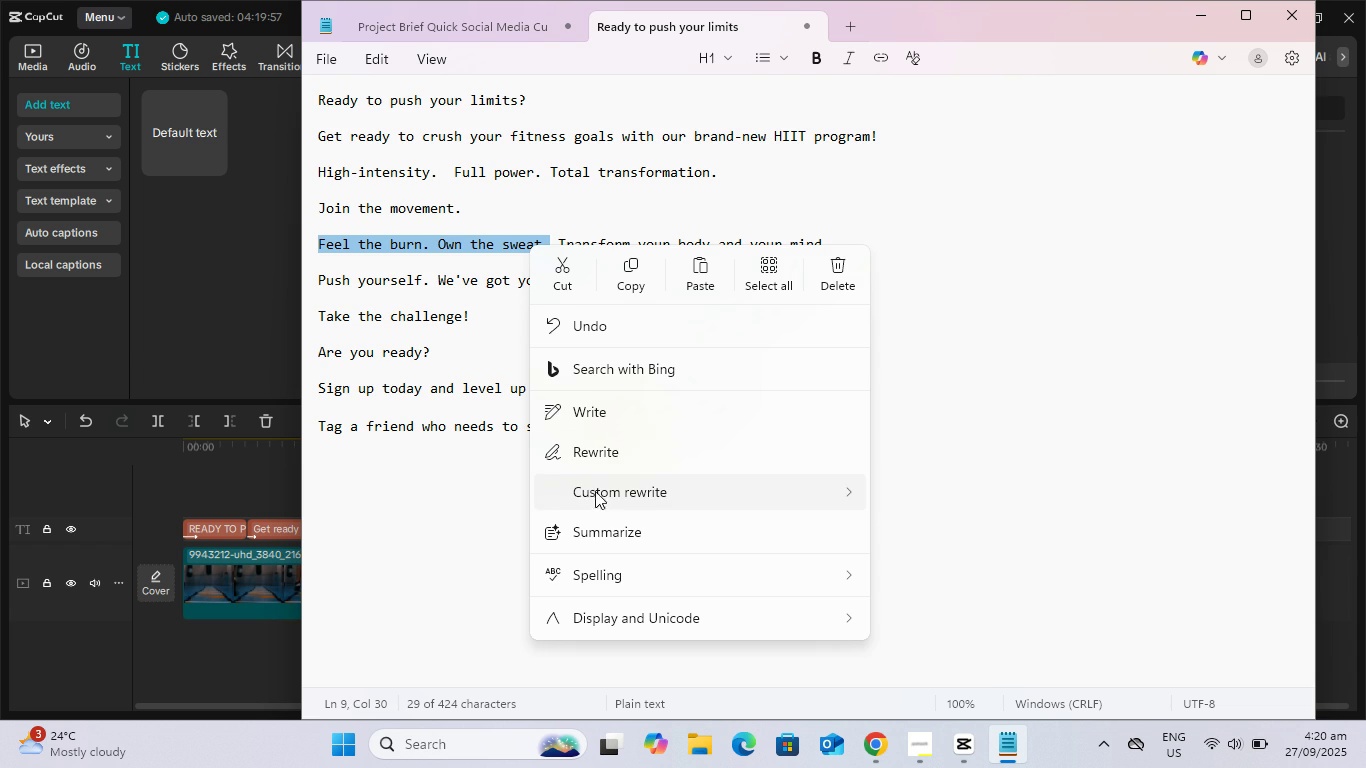 
left_click([636, 271])
 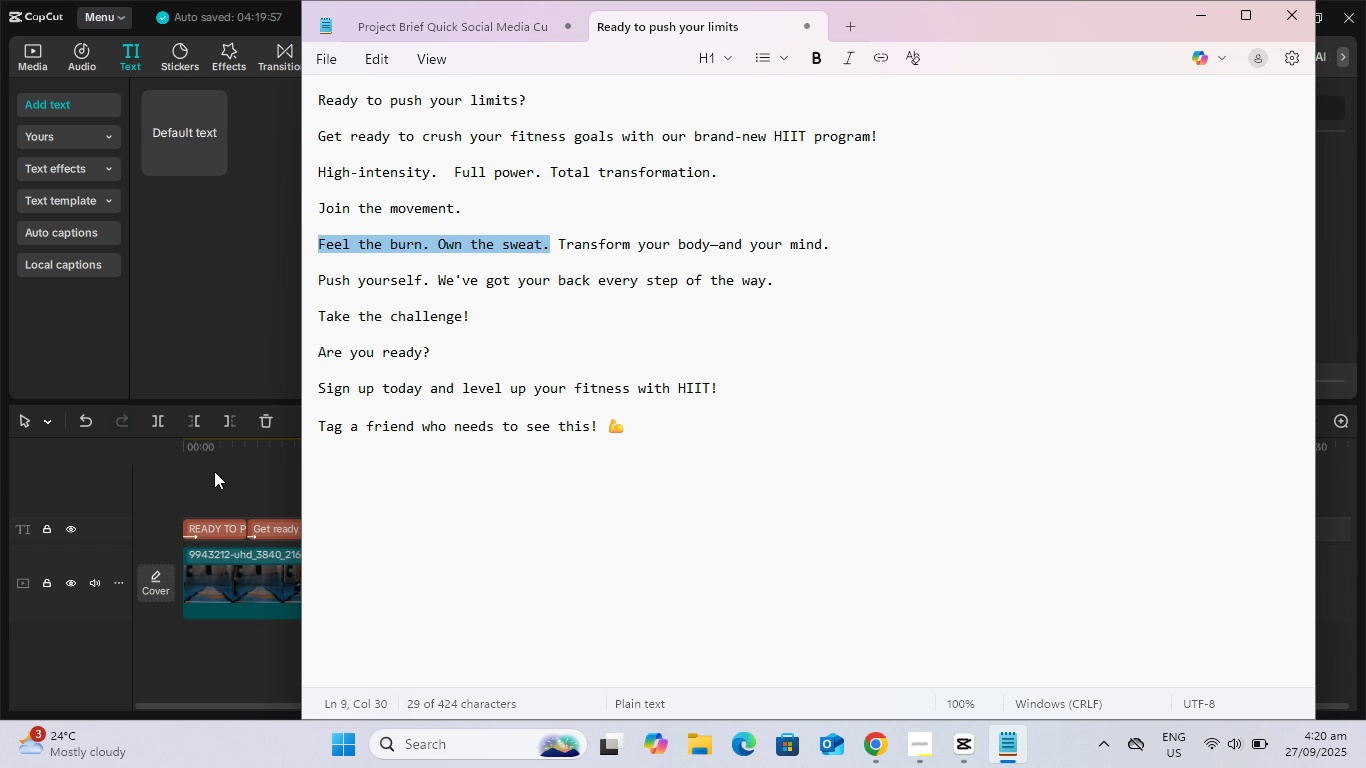 
left_click([214, 471])
 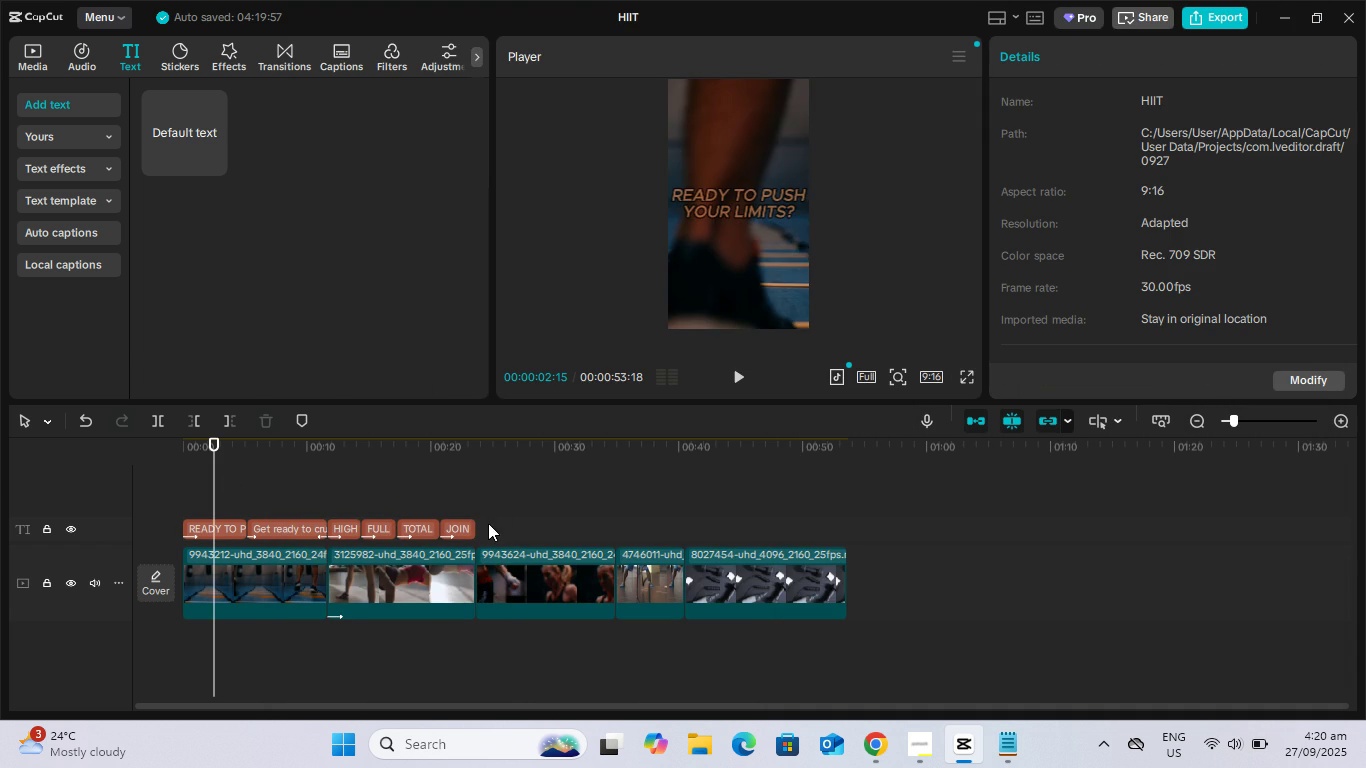 
left_click([492, 528])
 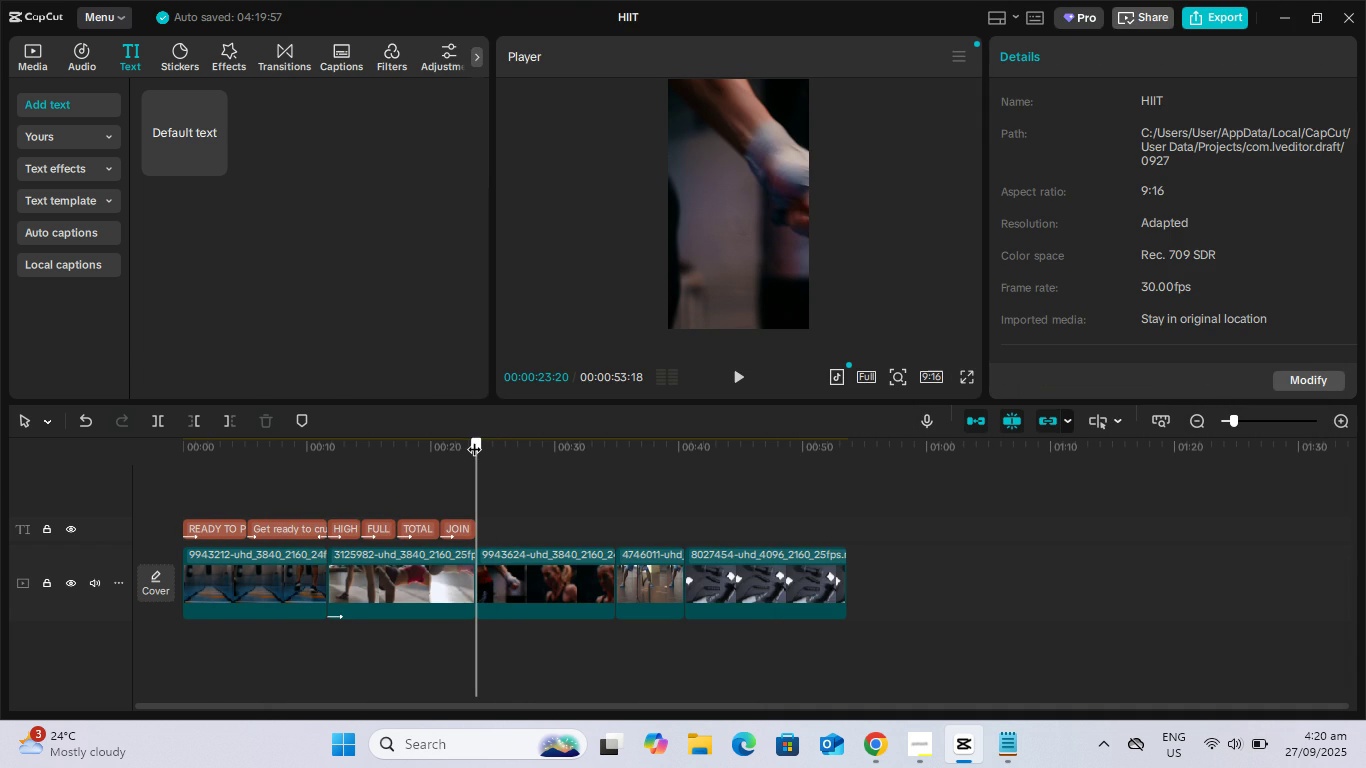 
left_click([201, 126])
 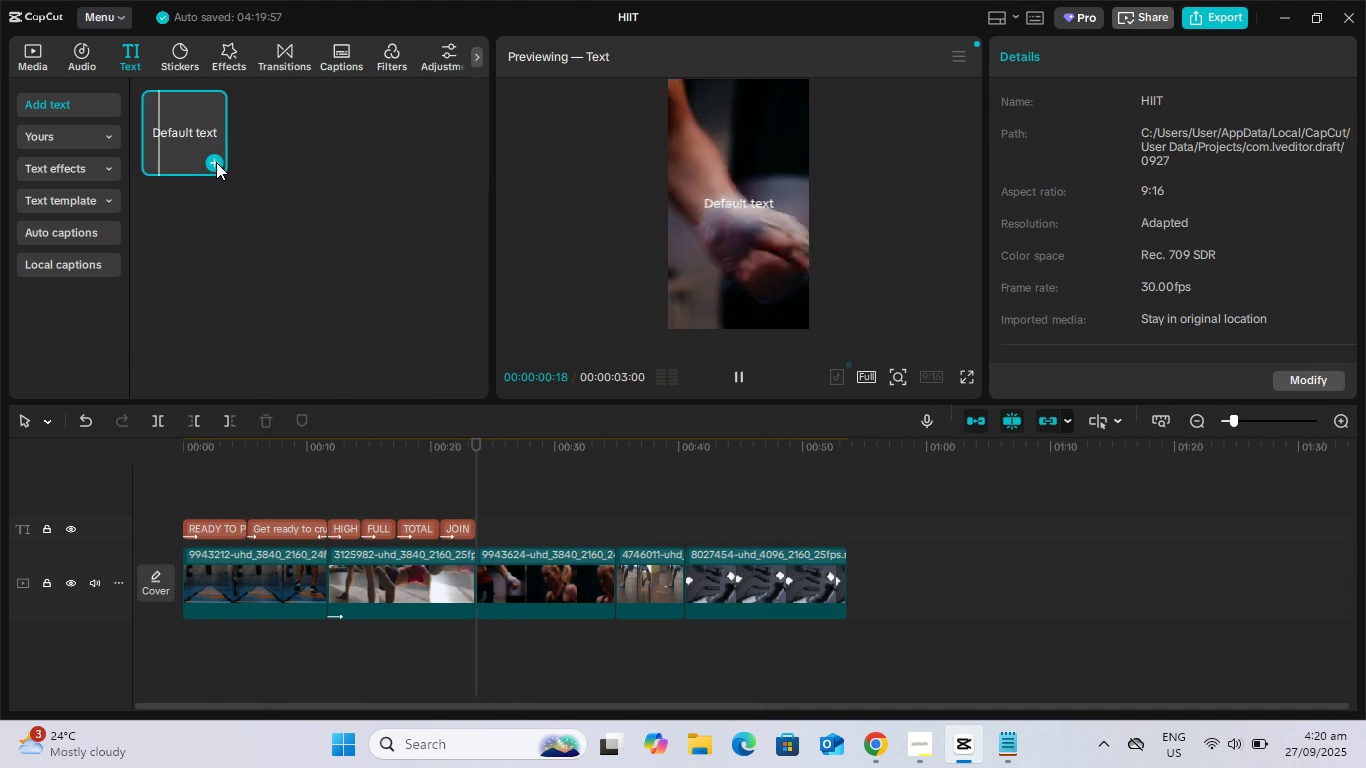 
left_click([216, 162])
 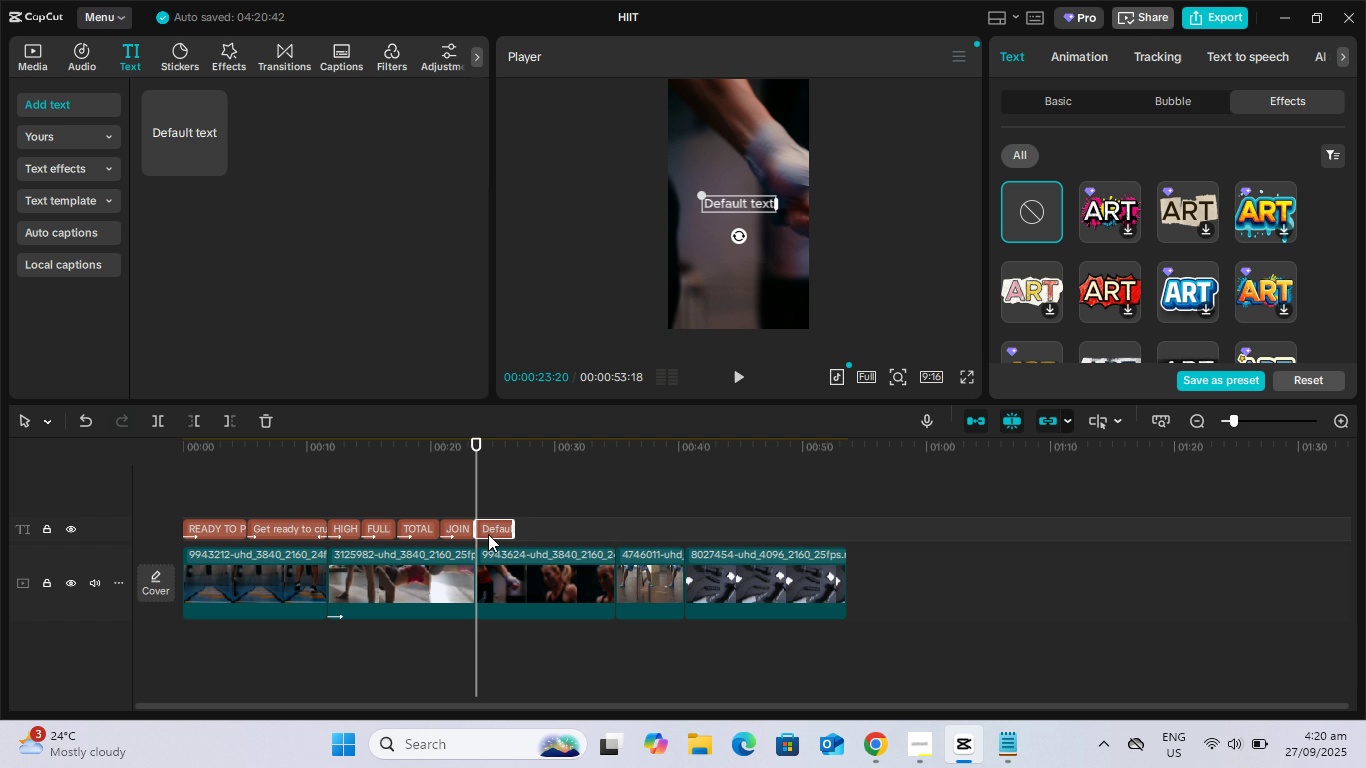 
wait(6.91)
 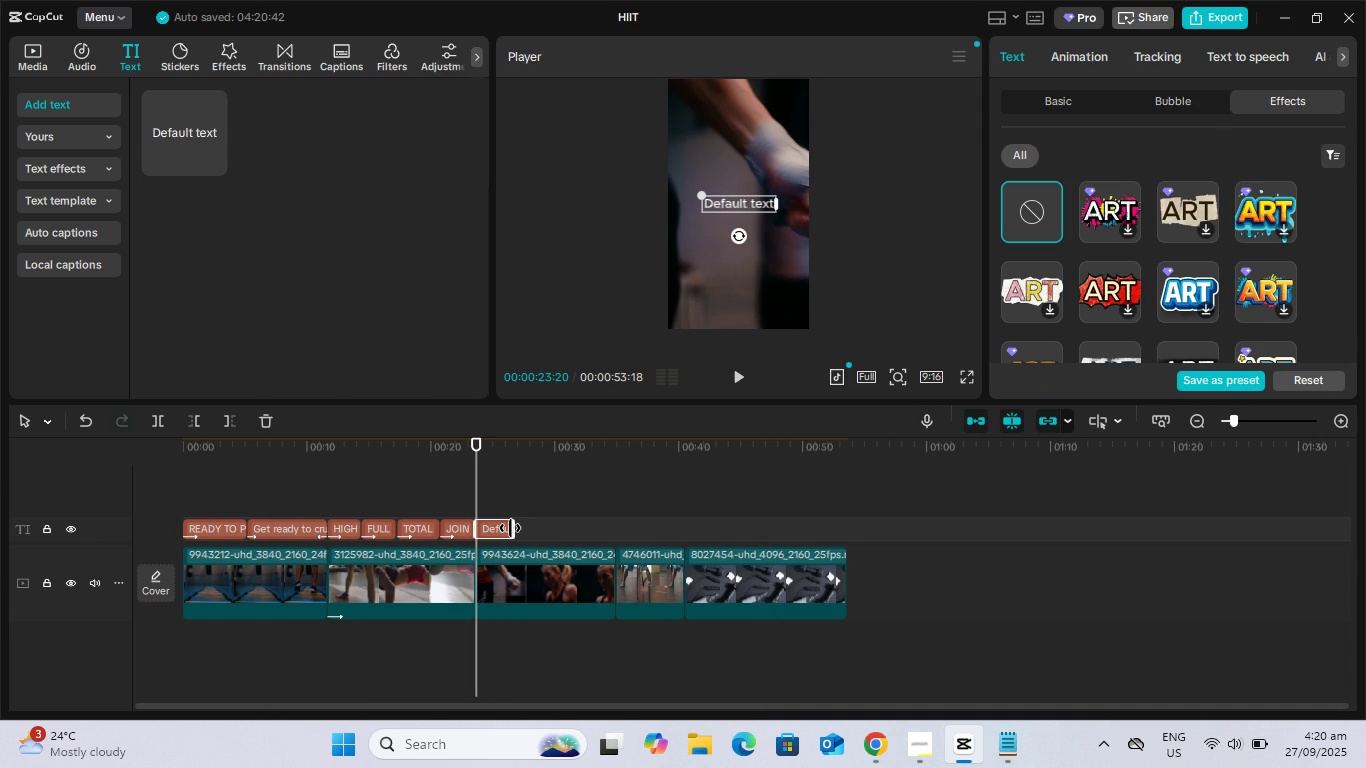 
left_click([1050, 100])
 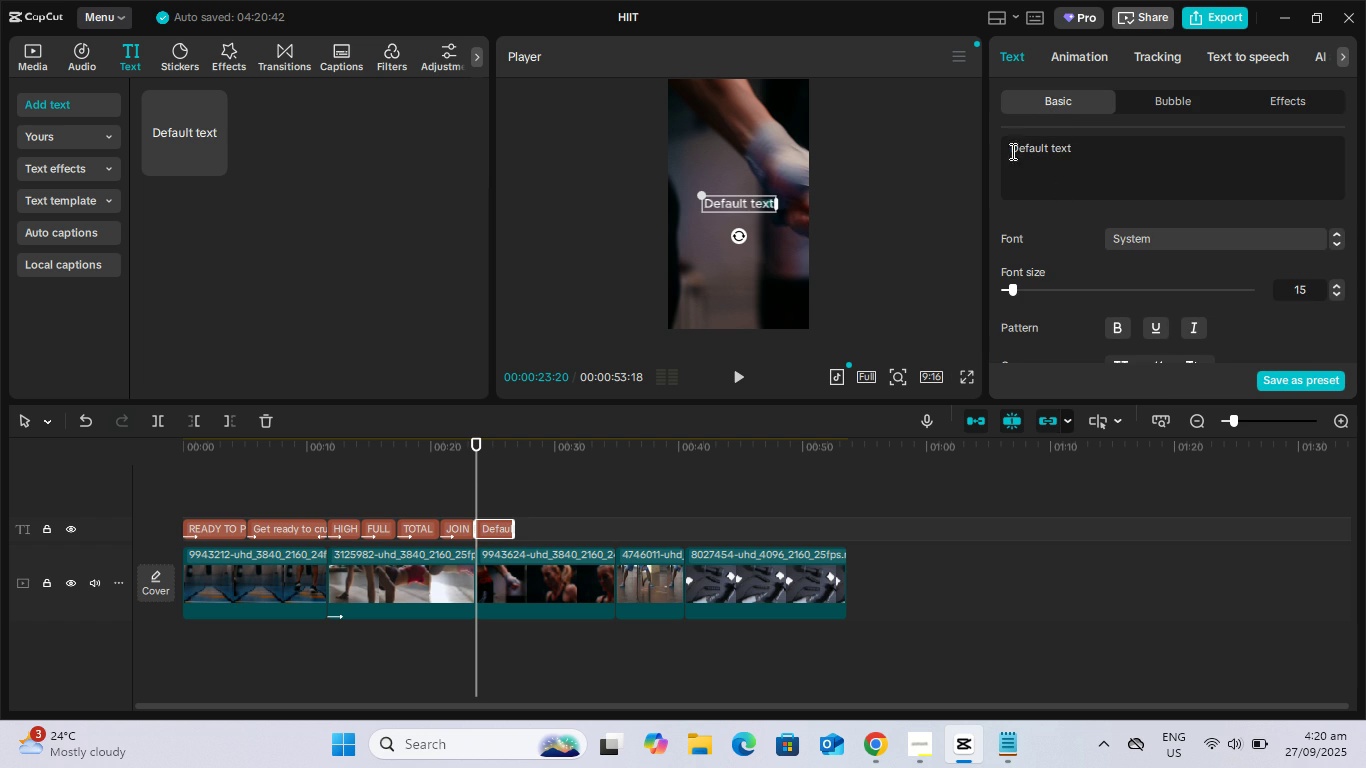 
key(Control+V)
 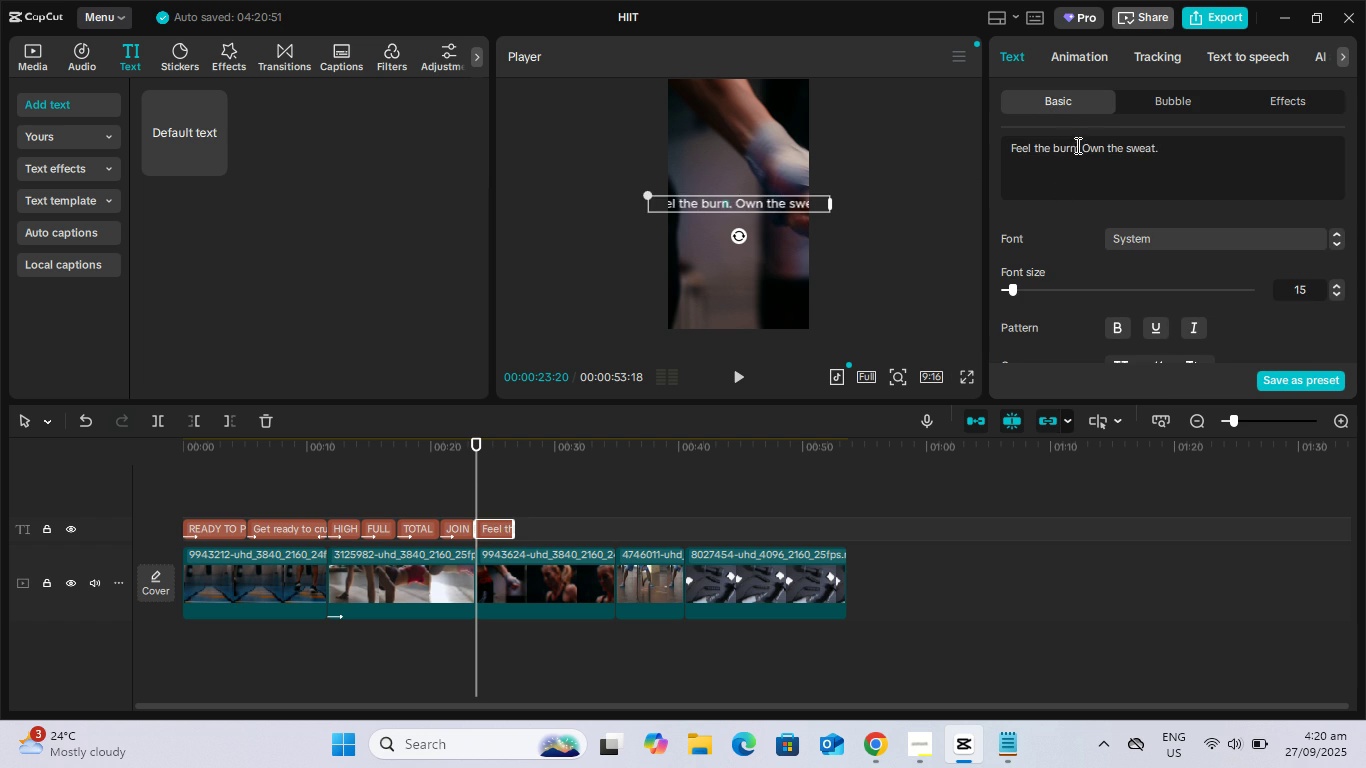 
left_click([1083, 147])
 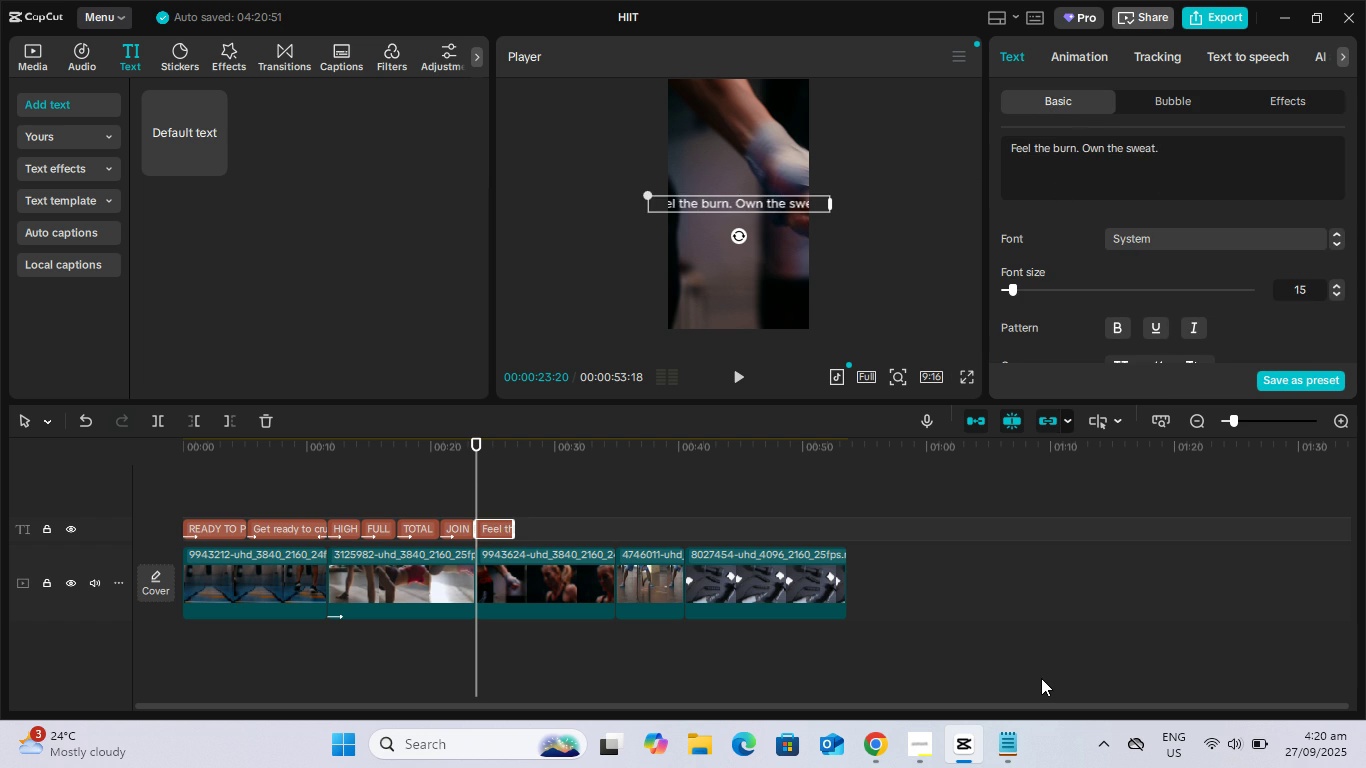 
key(Backspace)
 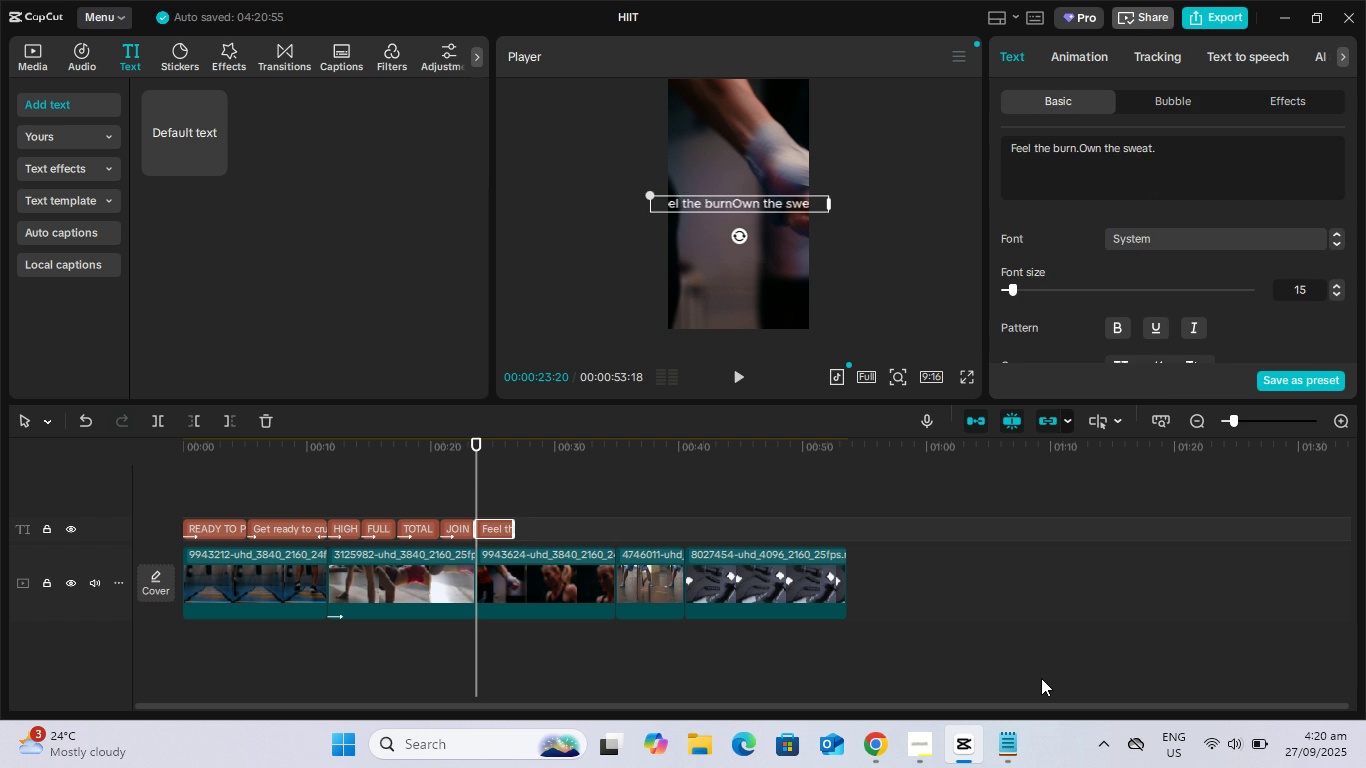 
key(Backspace)
 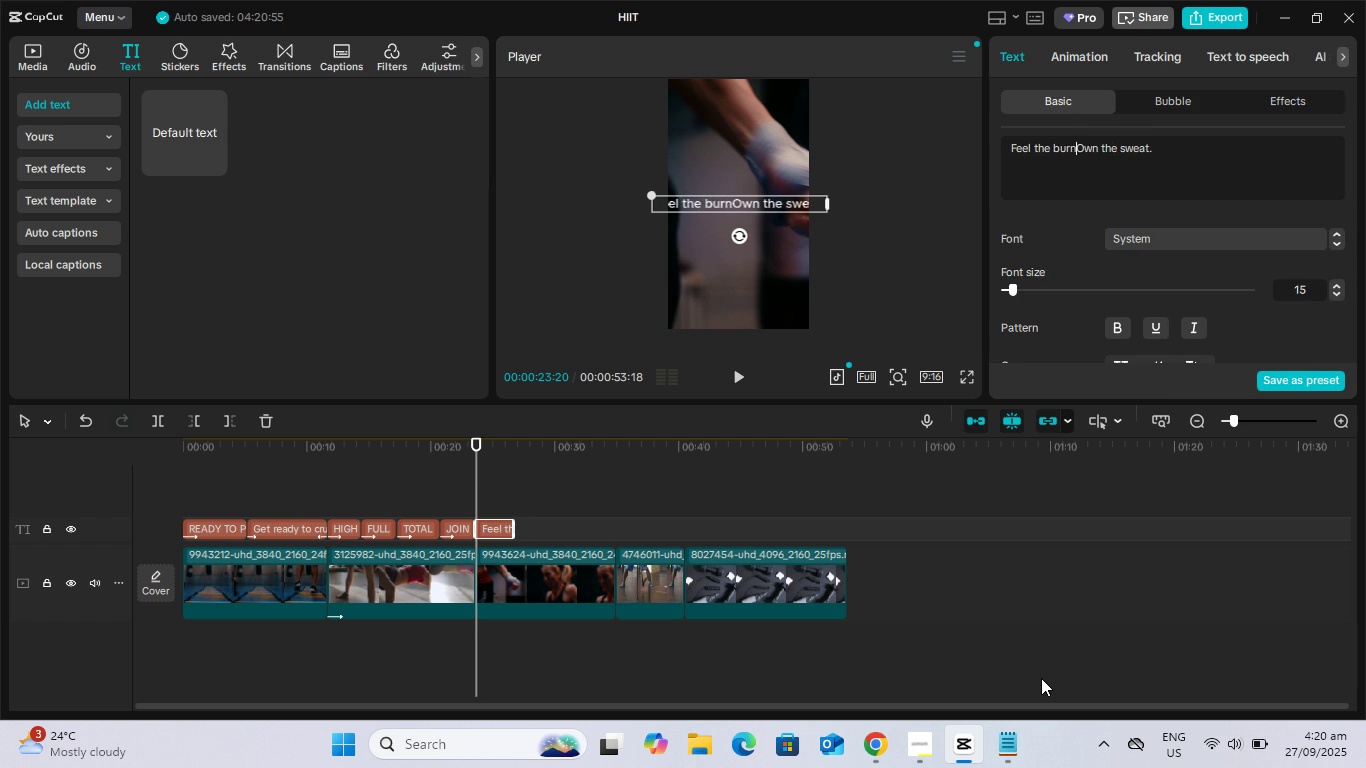 
key(Enter)
 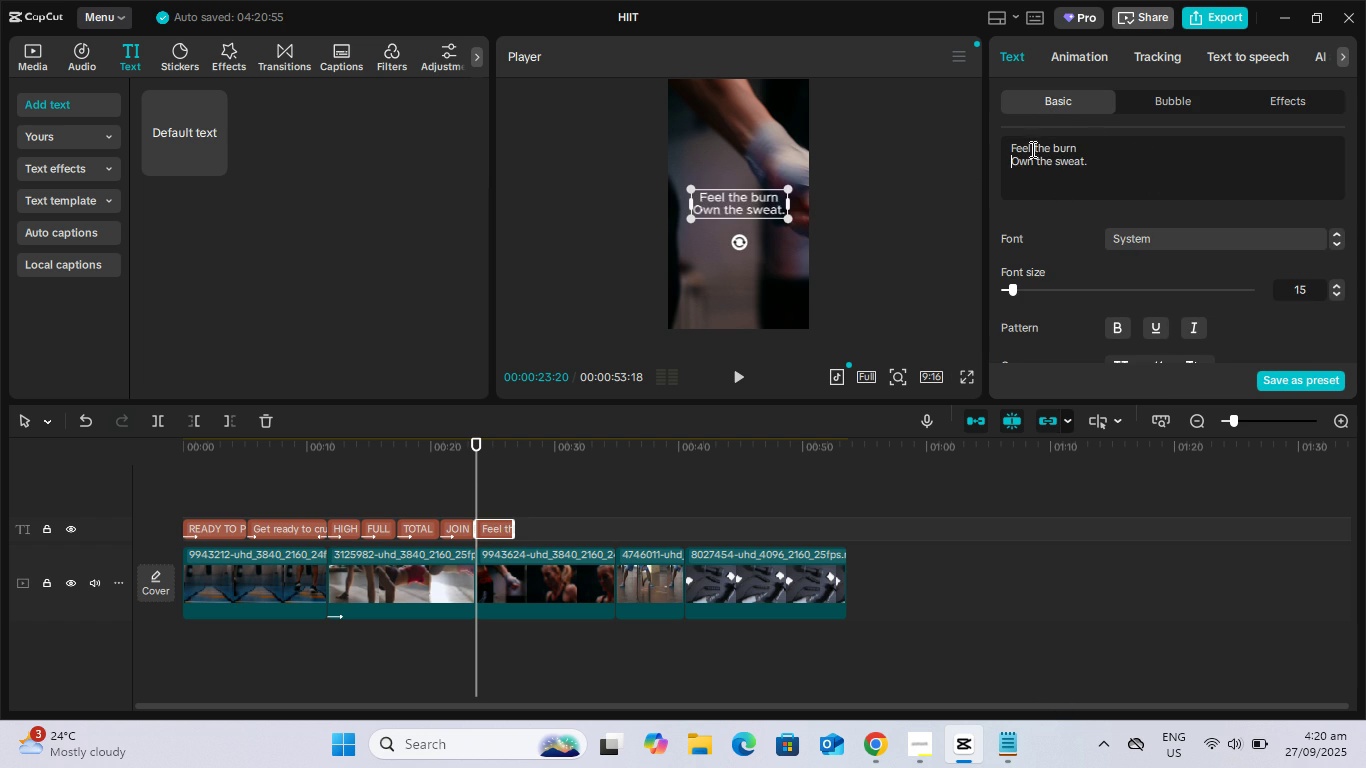 
left_click([1106, 154])
 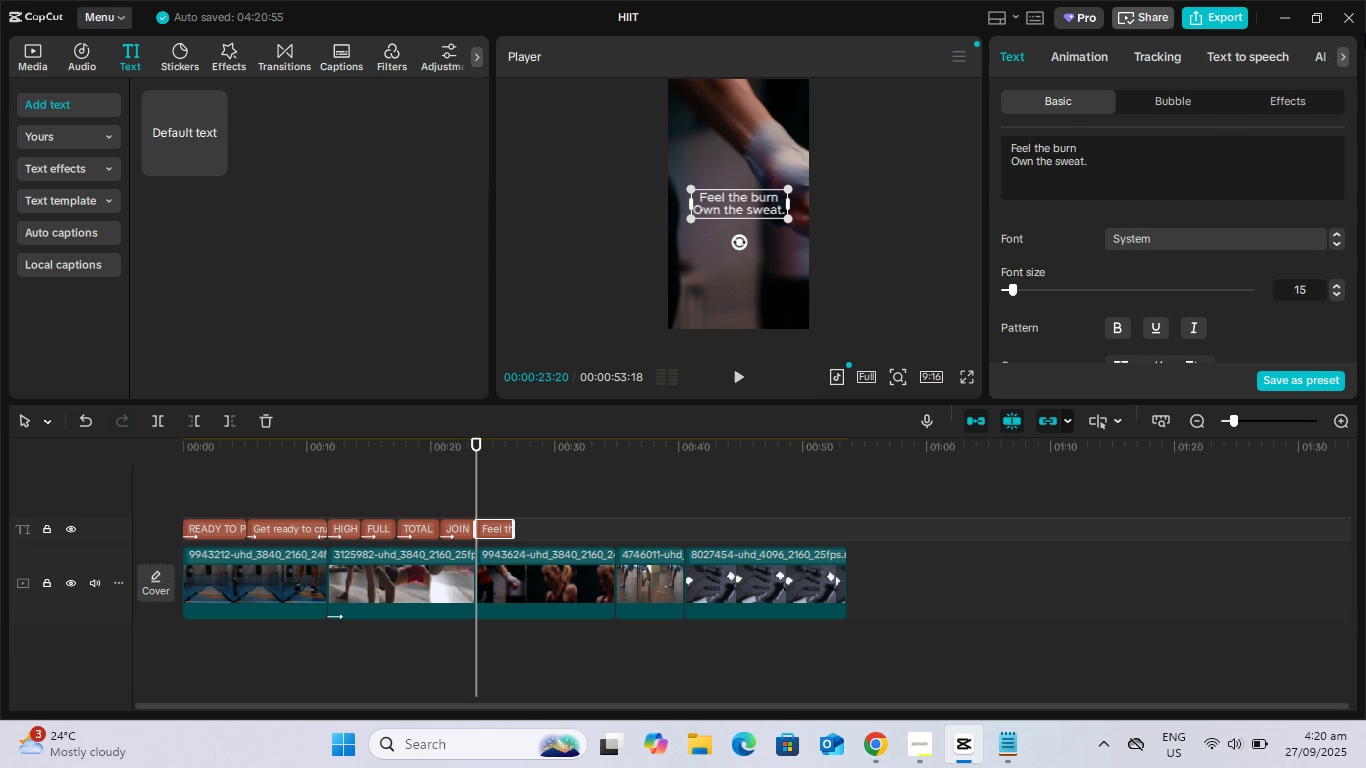 
key(Period)
 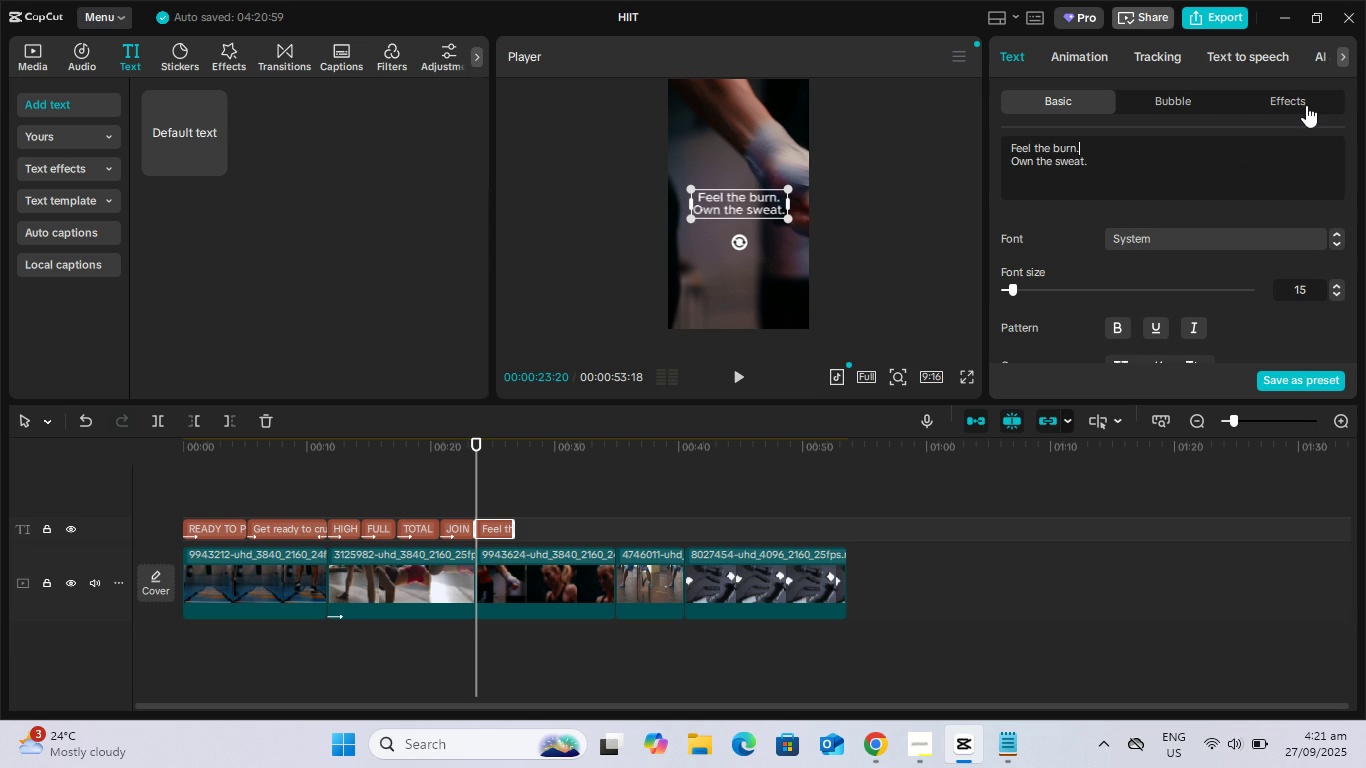 
left_click([1303, 105])
 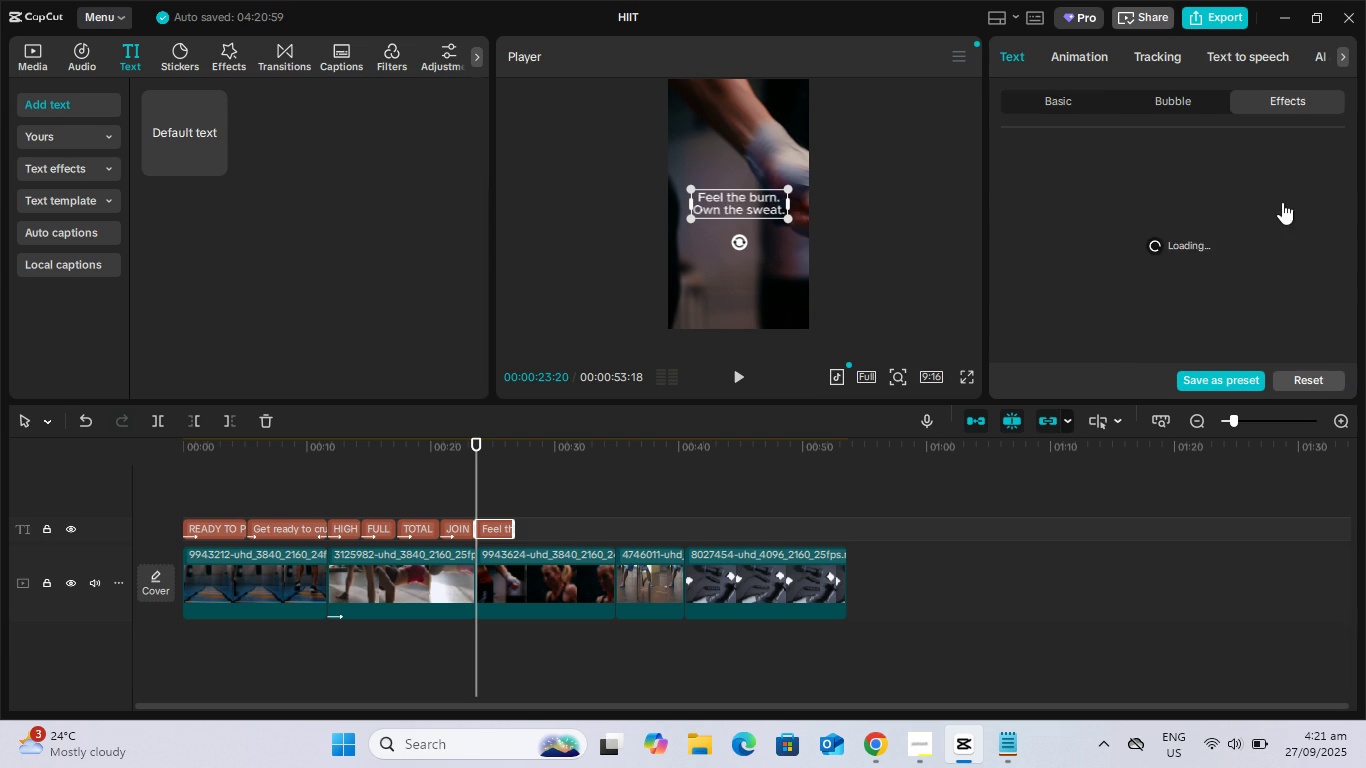 
mouse_move([1261, 208])
 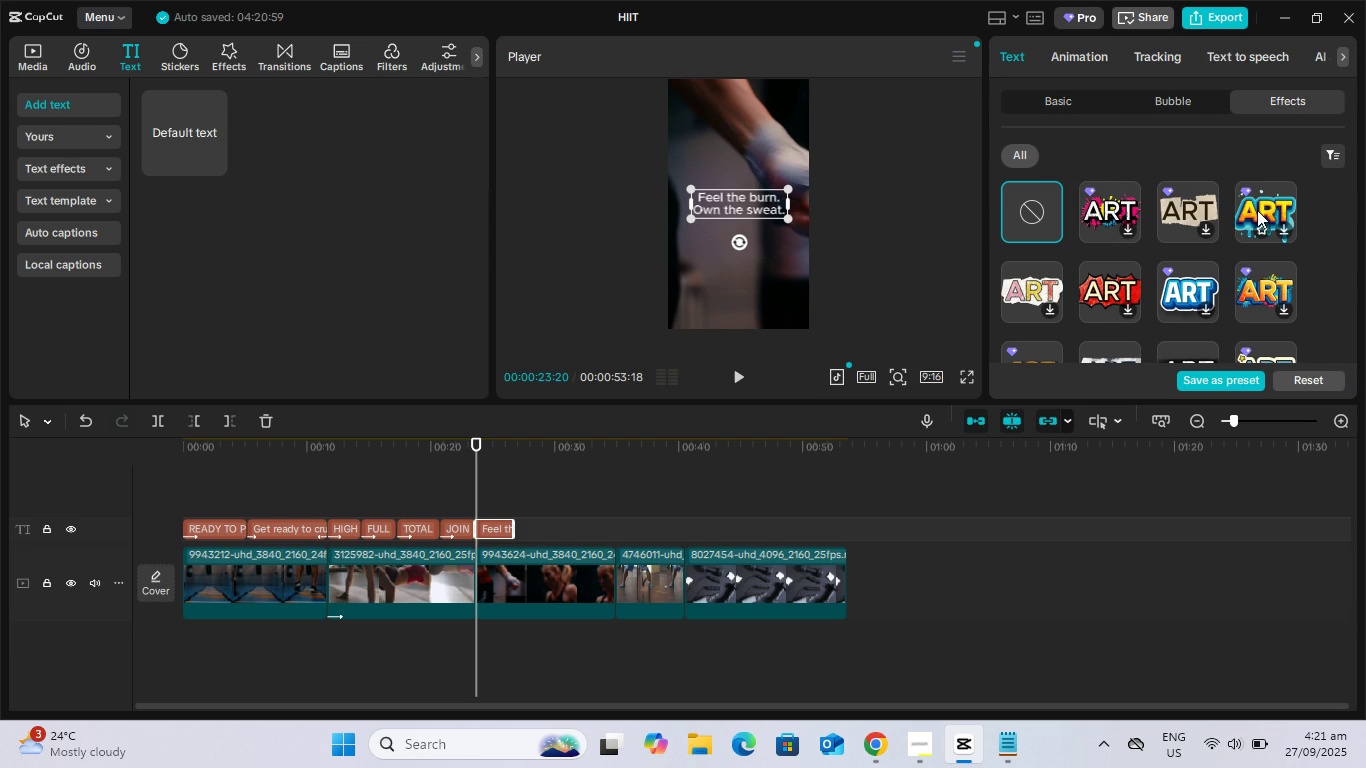 
scroll: coordinate [1256, 213], scroll_direction: down, amount: 1.0
 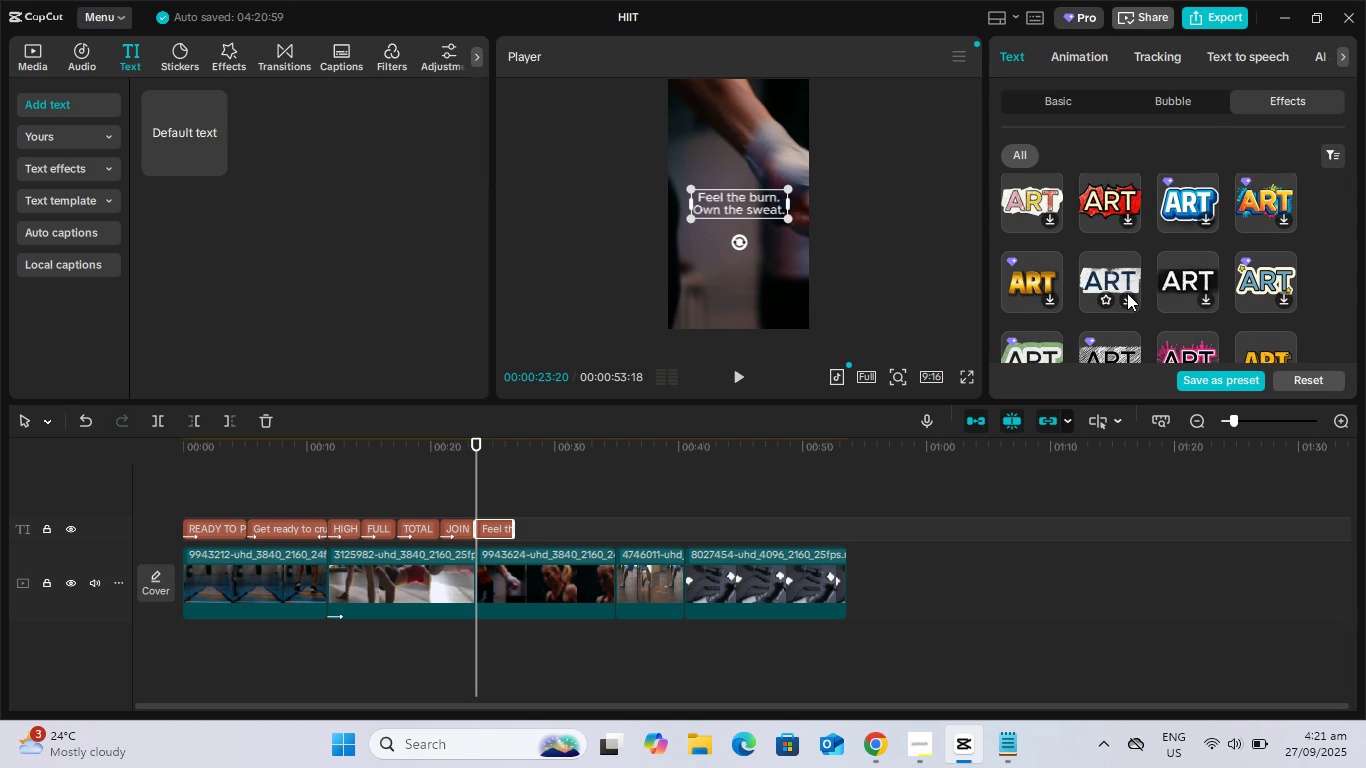 
left_click([1128, 293])
 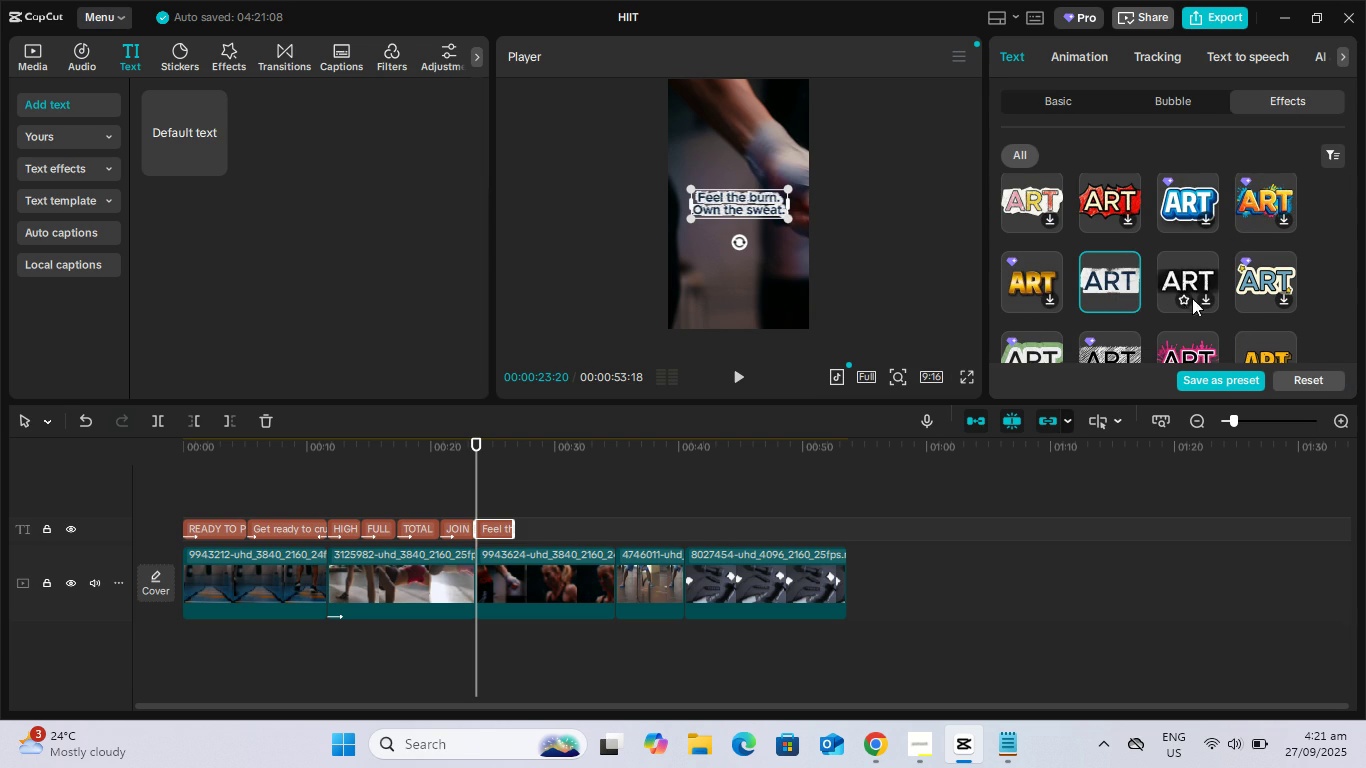 
left_click([1206, 295])
 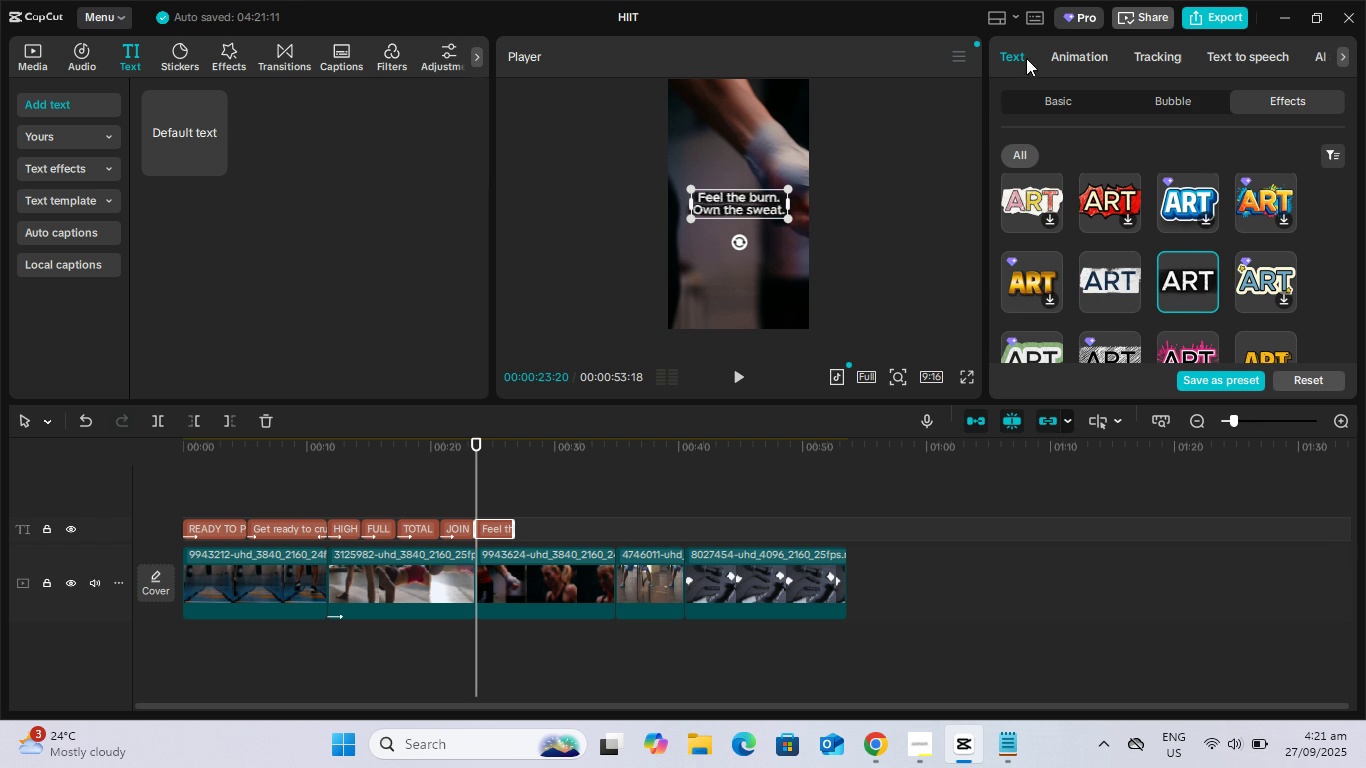 
left_click([1085, 100])
 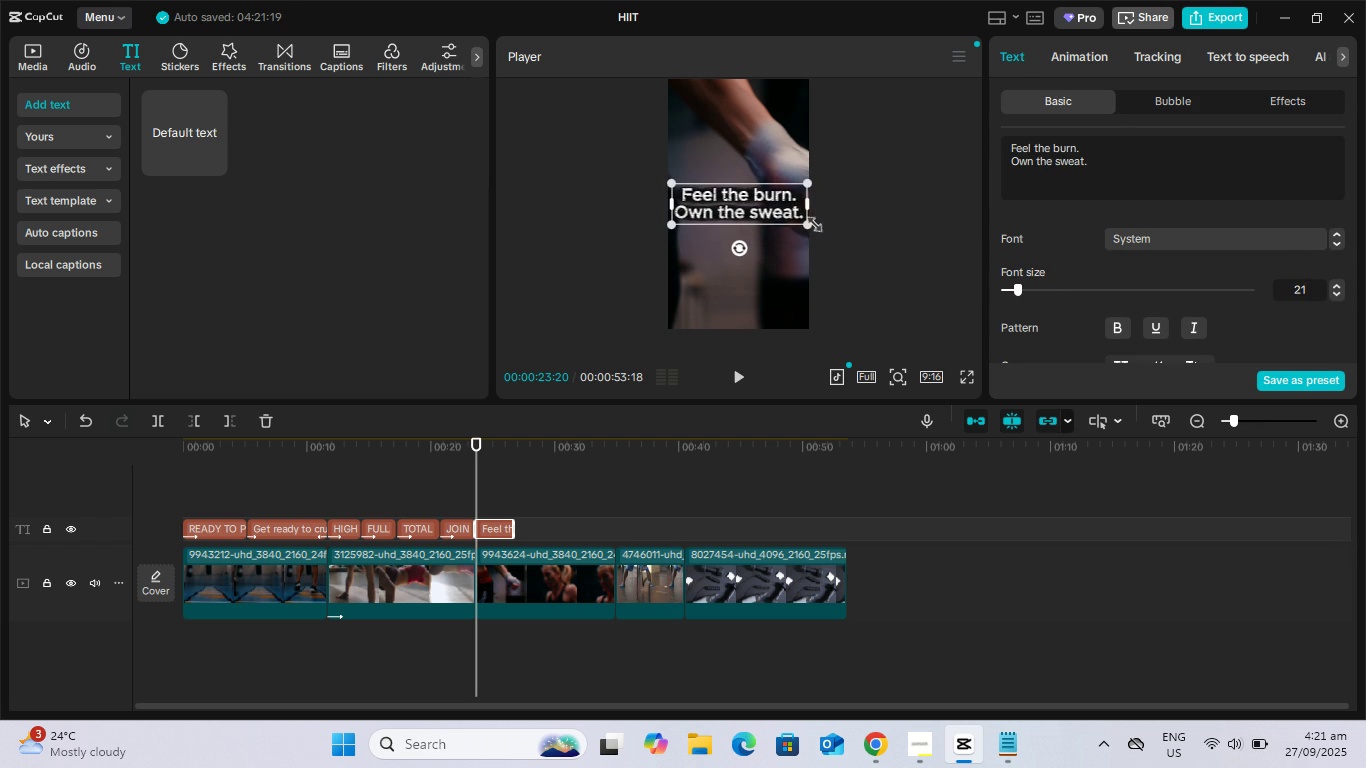 
wait(10.66)
 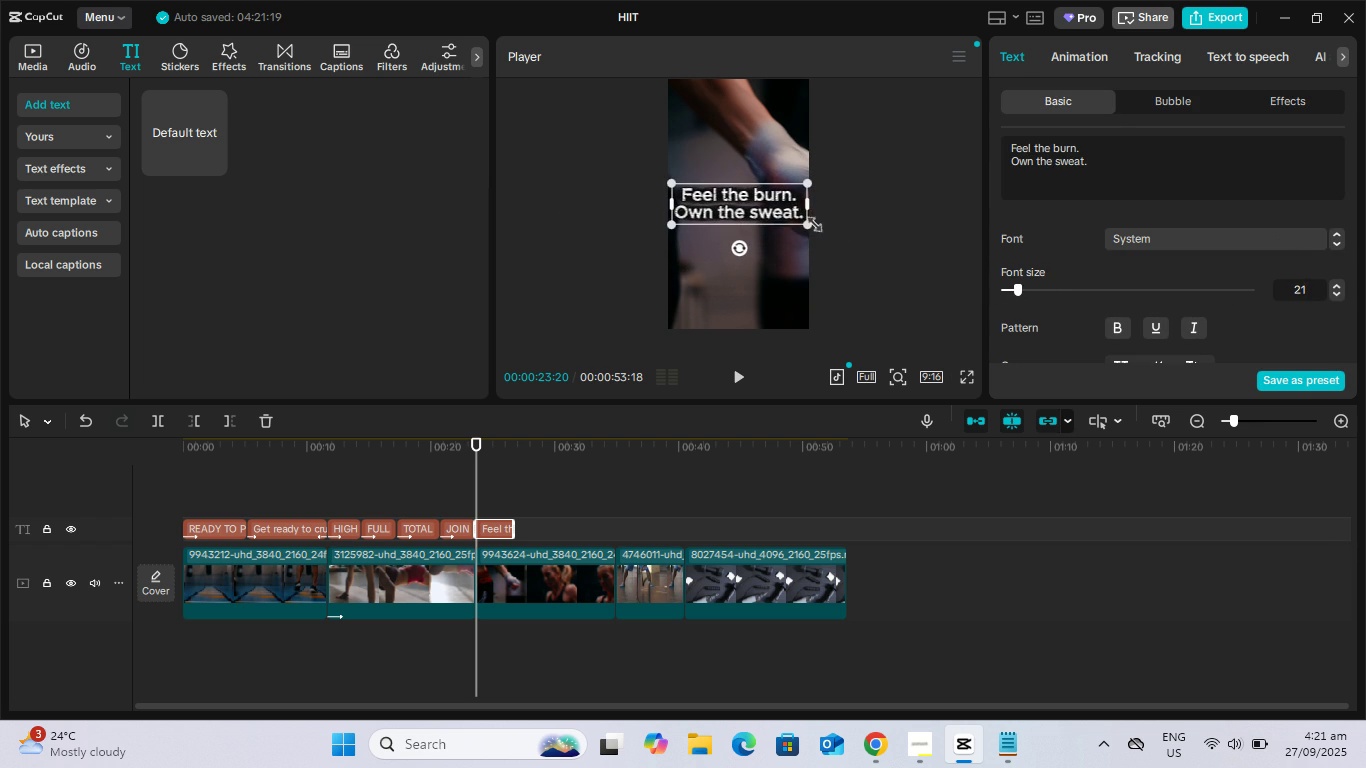 
key(Space)
 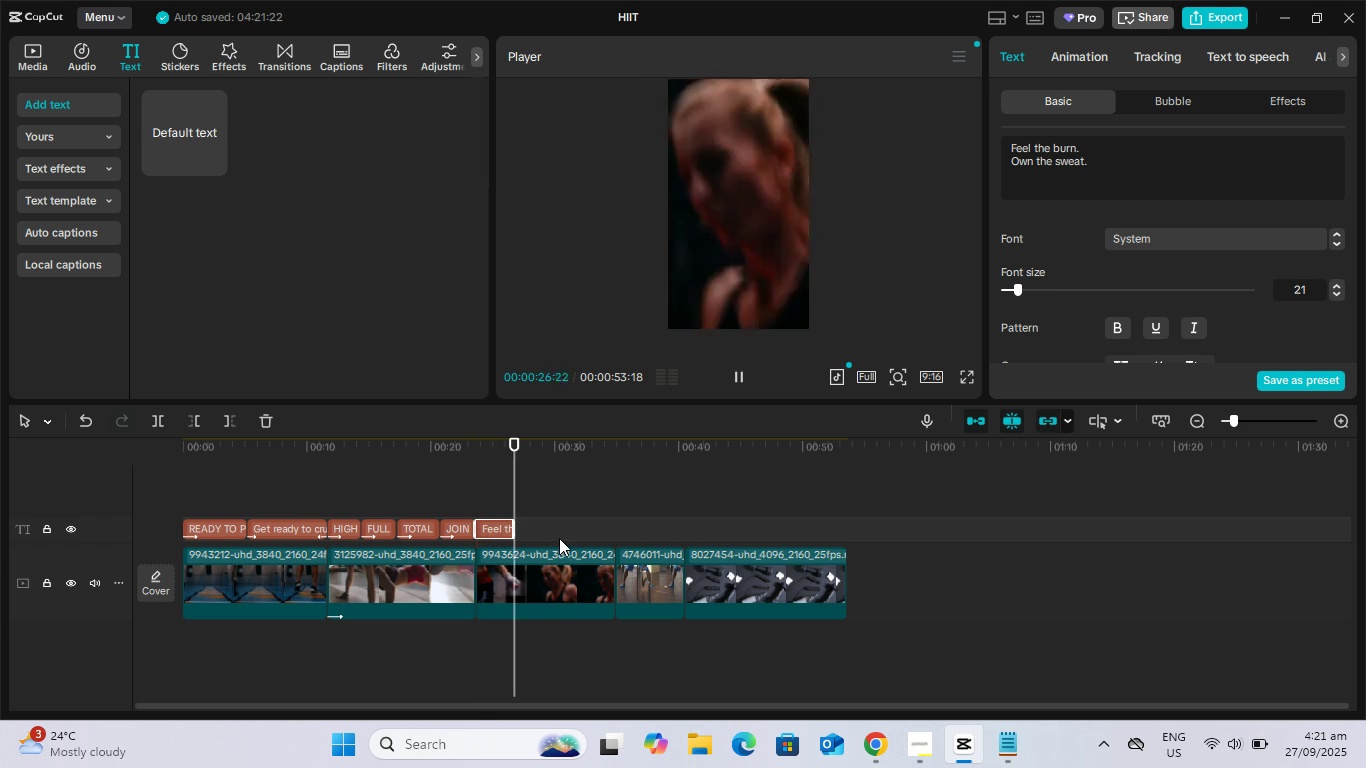 
key(Space)
 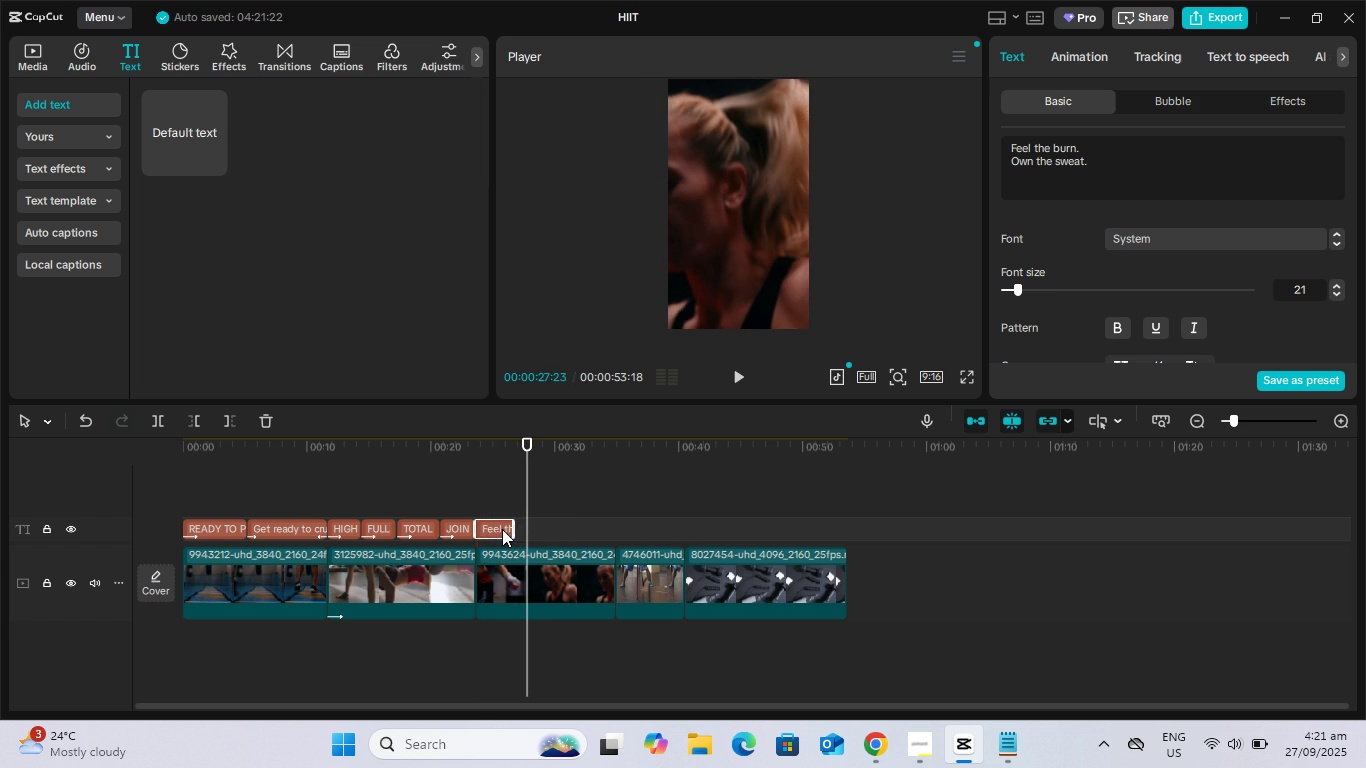 
left_click([502, 529])
 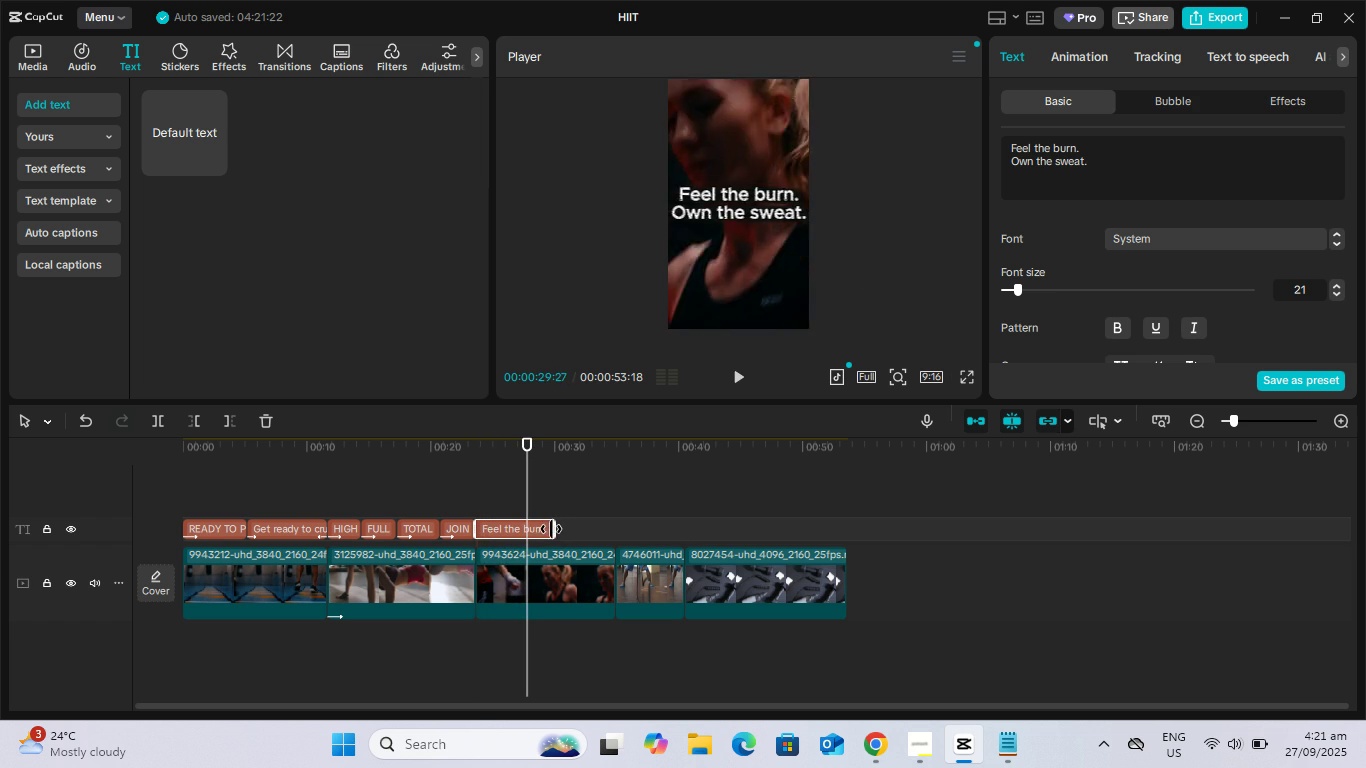 
left_click([523, 528])
 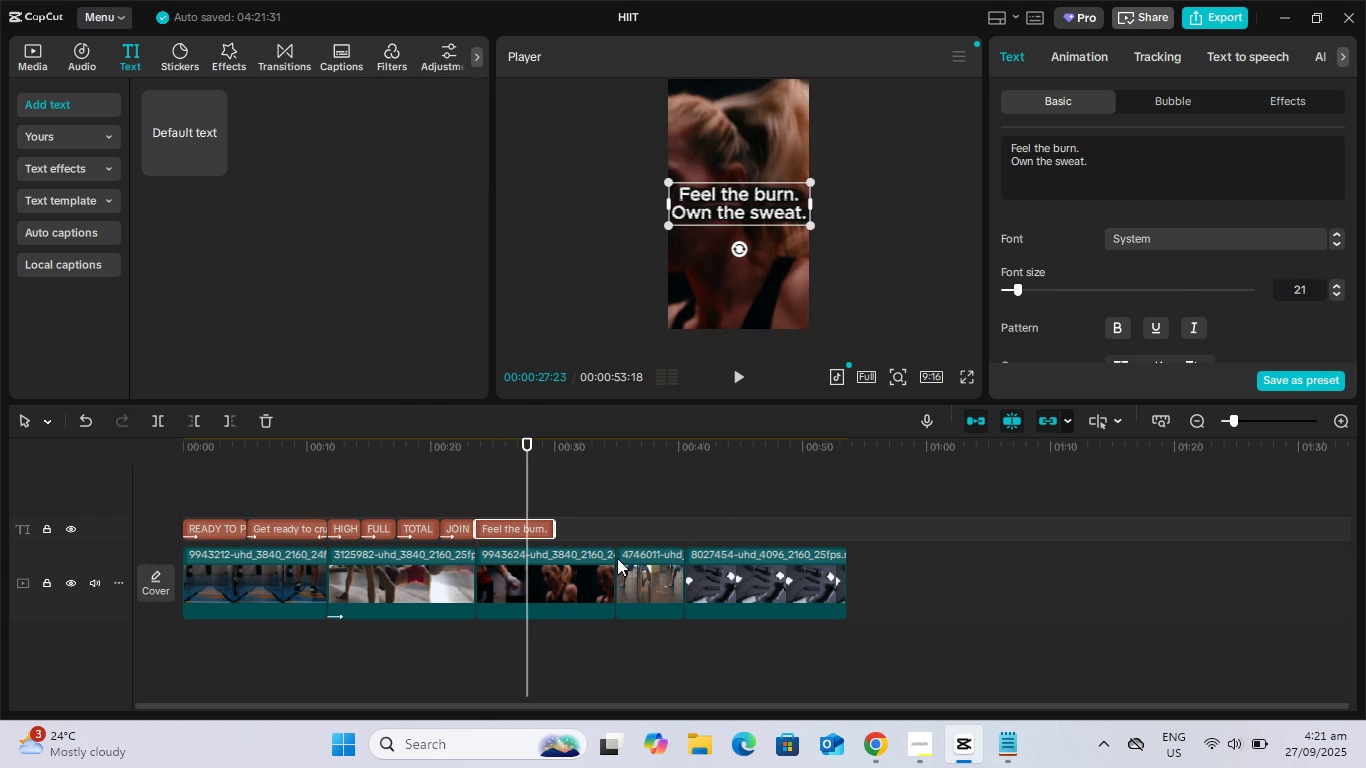 
left_click([557, 571])
 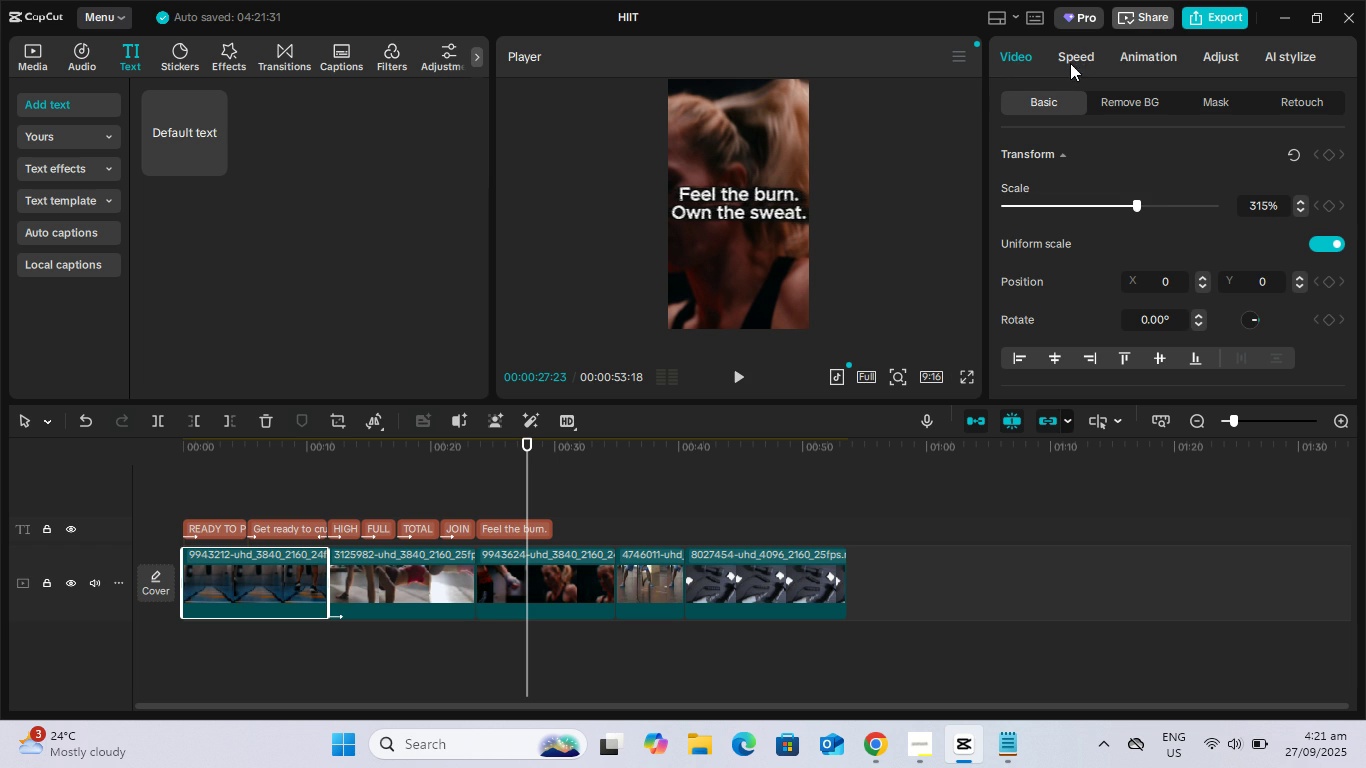 
left_click([1160, 57])
 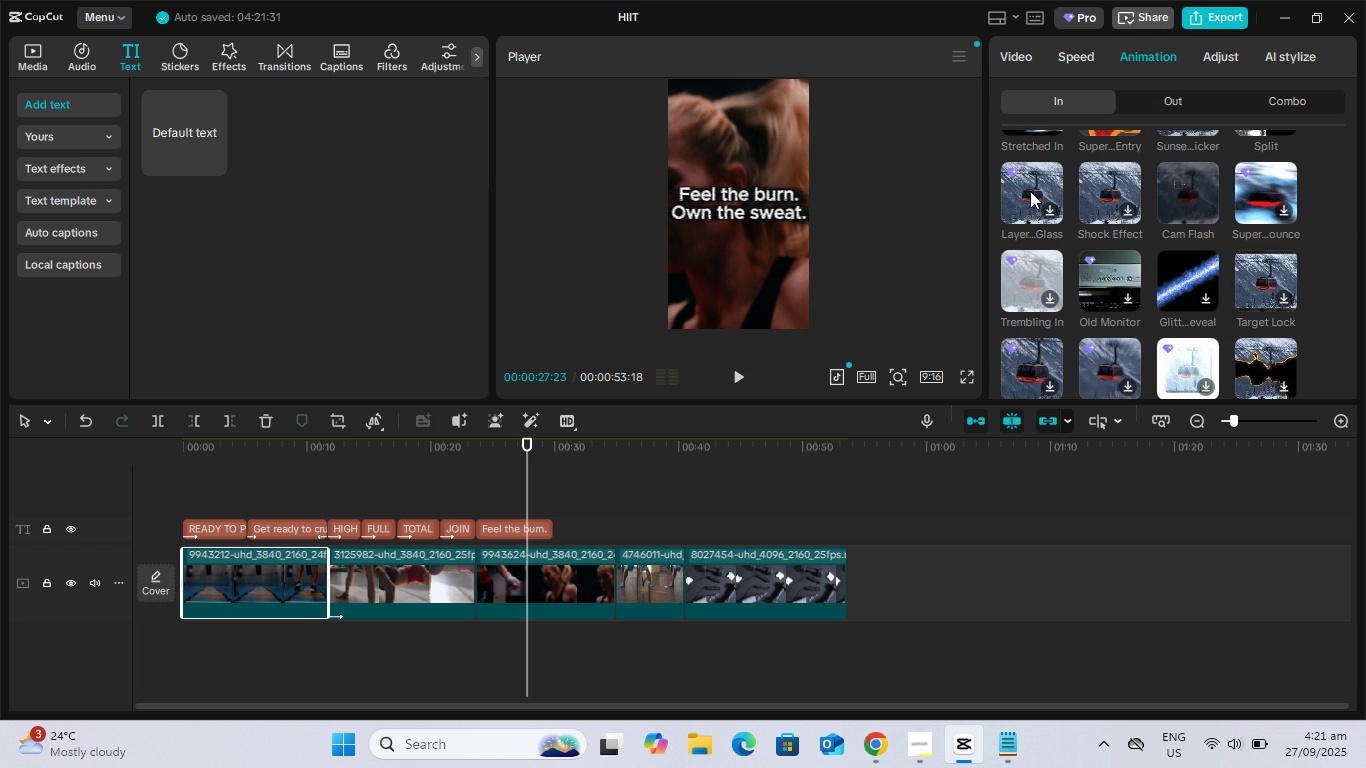 
left_click([1030, 191])
 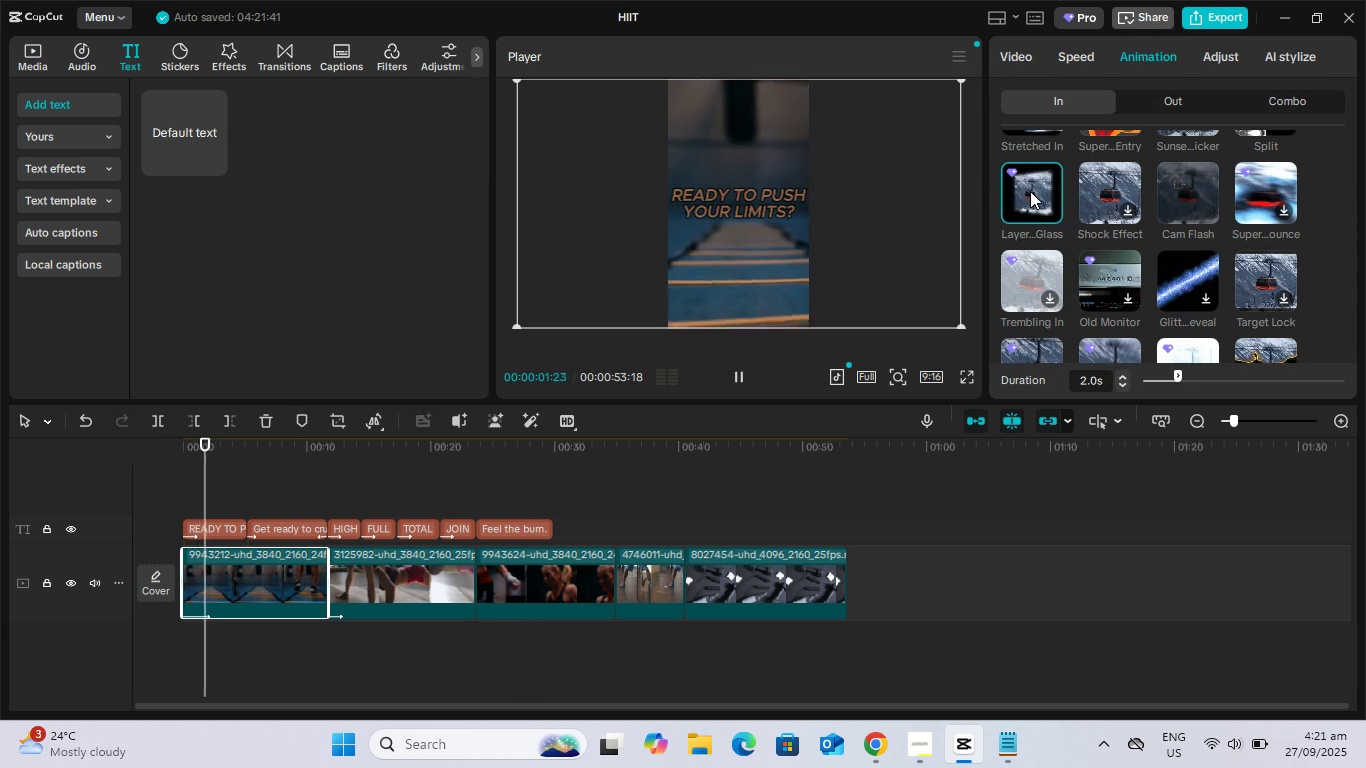 
left_click([1086, 193])
 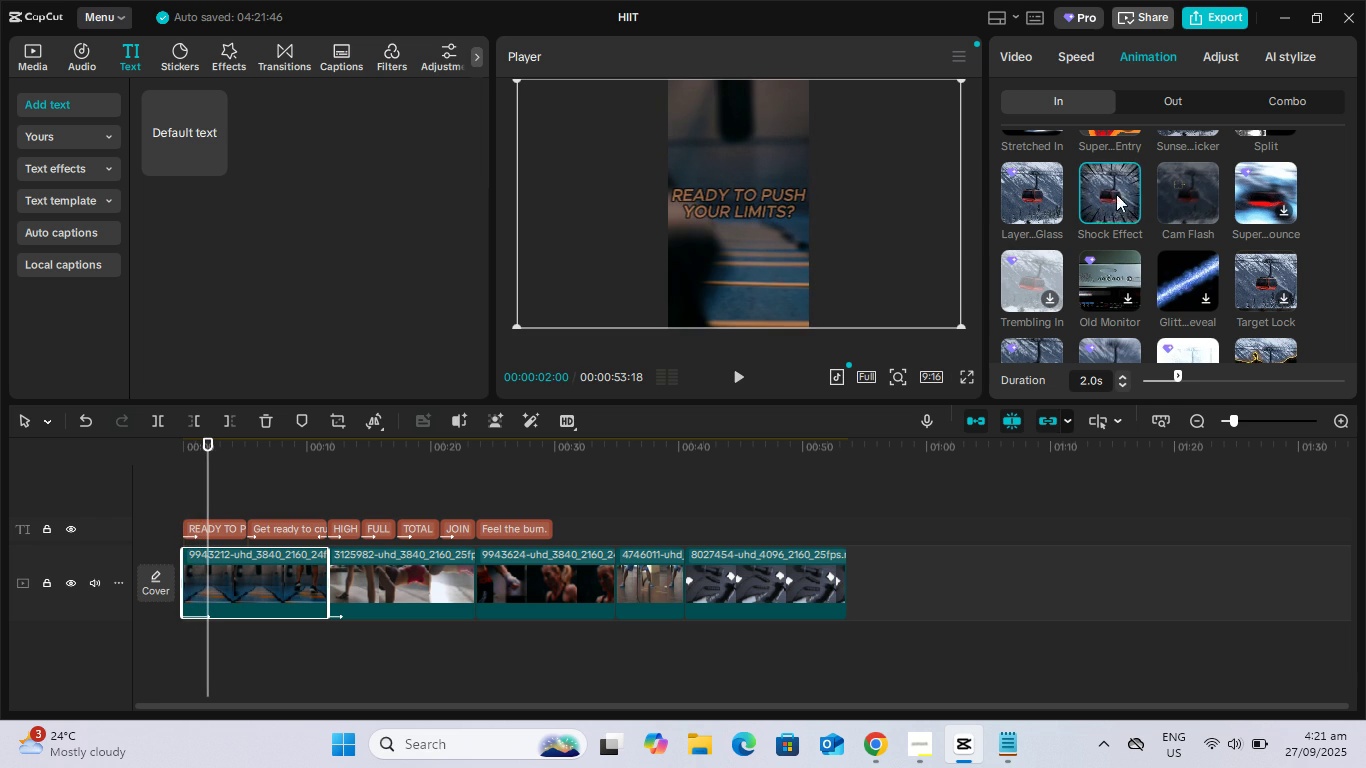 
wait(6.0)
 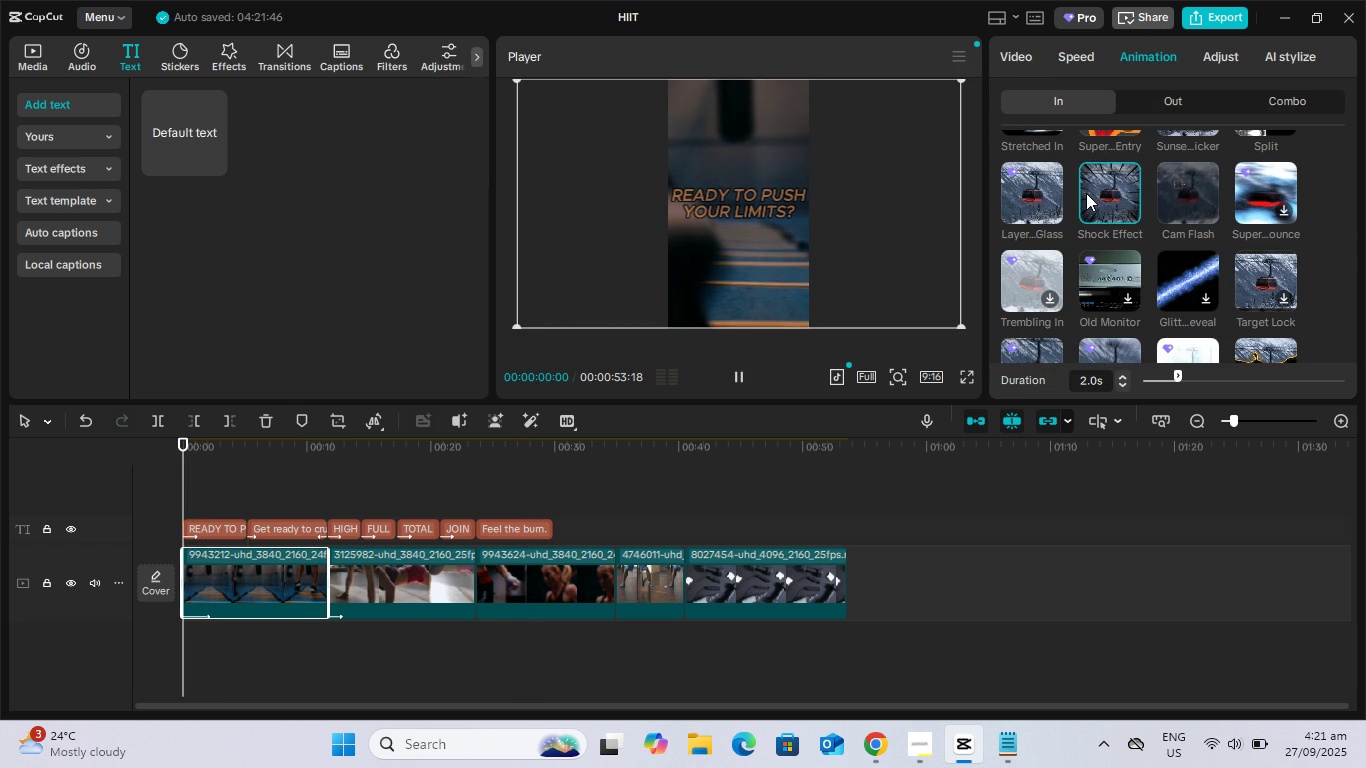 
scroll: coordinate [1205, 203], scroll_direction: down, amount: 1.0
 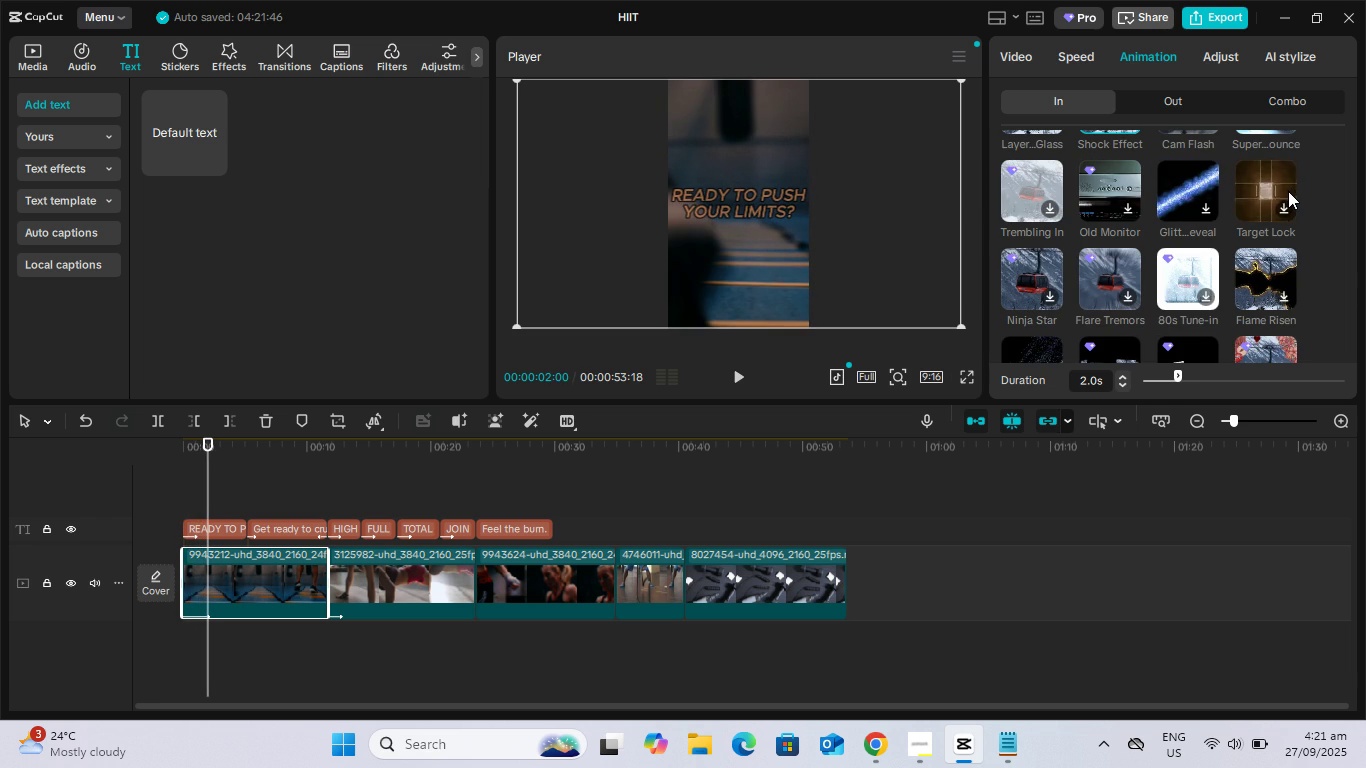 
left_click([1285, 188])
 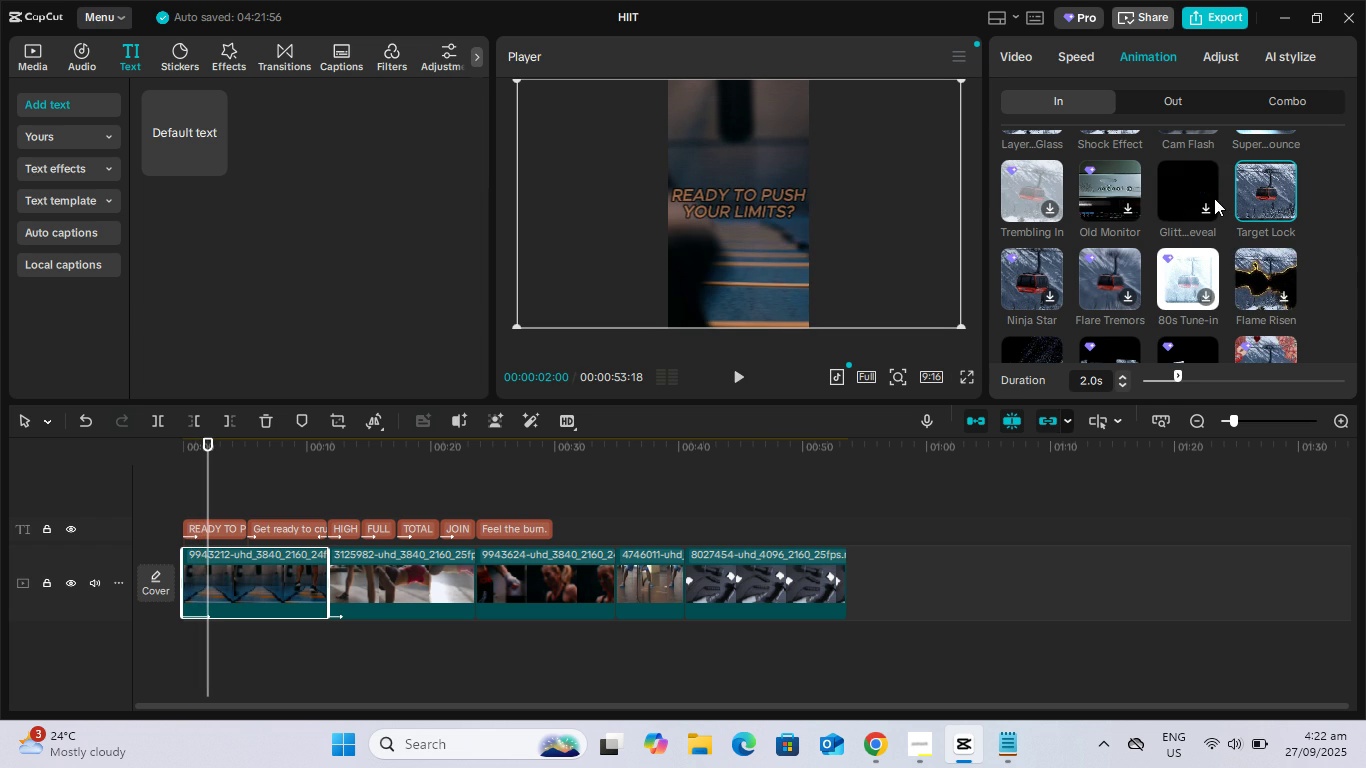 
wait(12.11)
 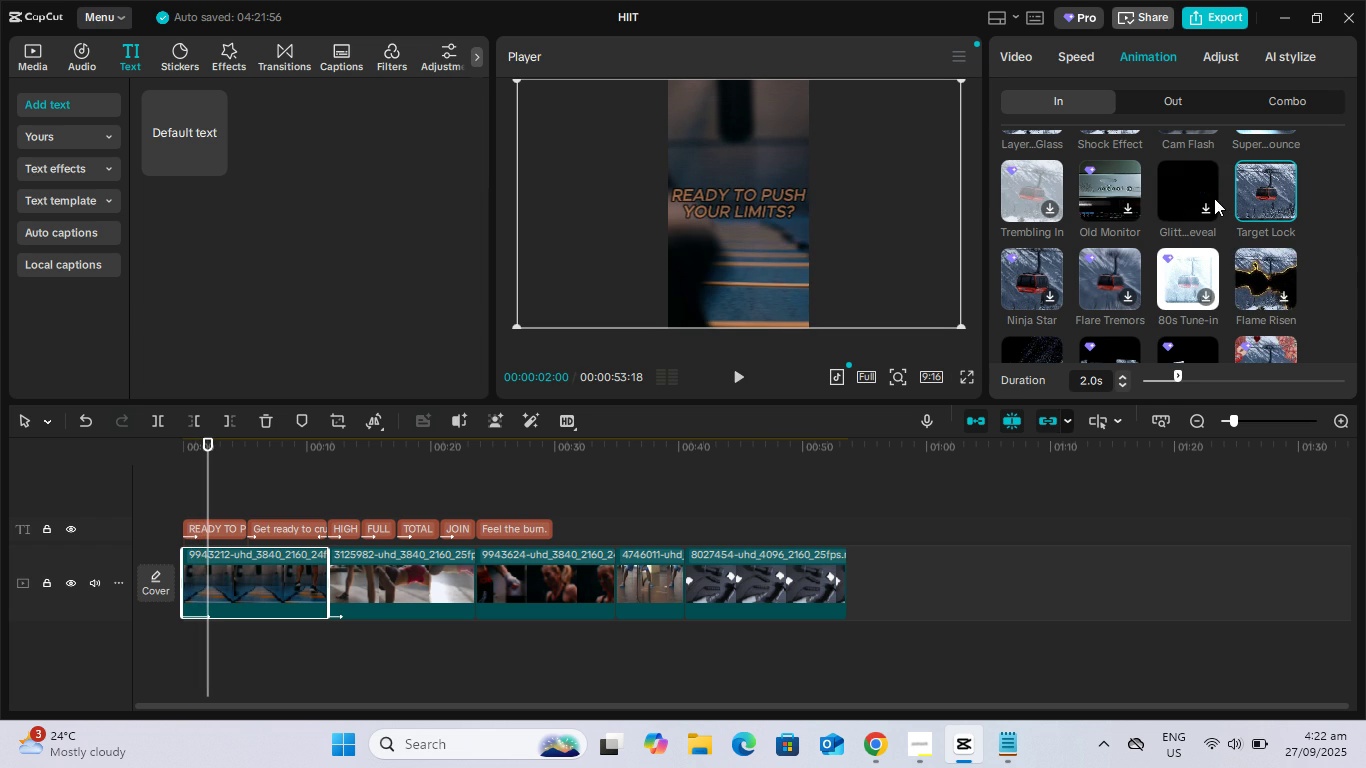 
scroll: coordinate [1323, 238], scroll_direction: down, amount: 1.0
 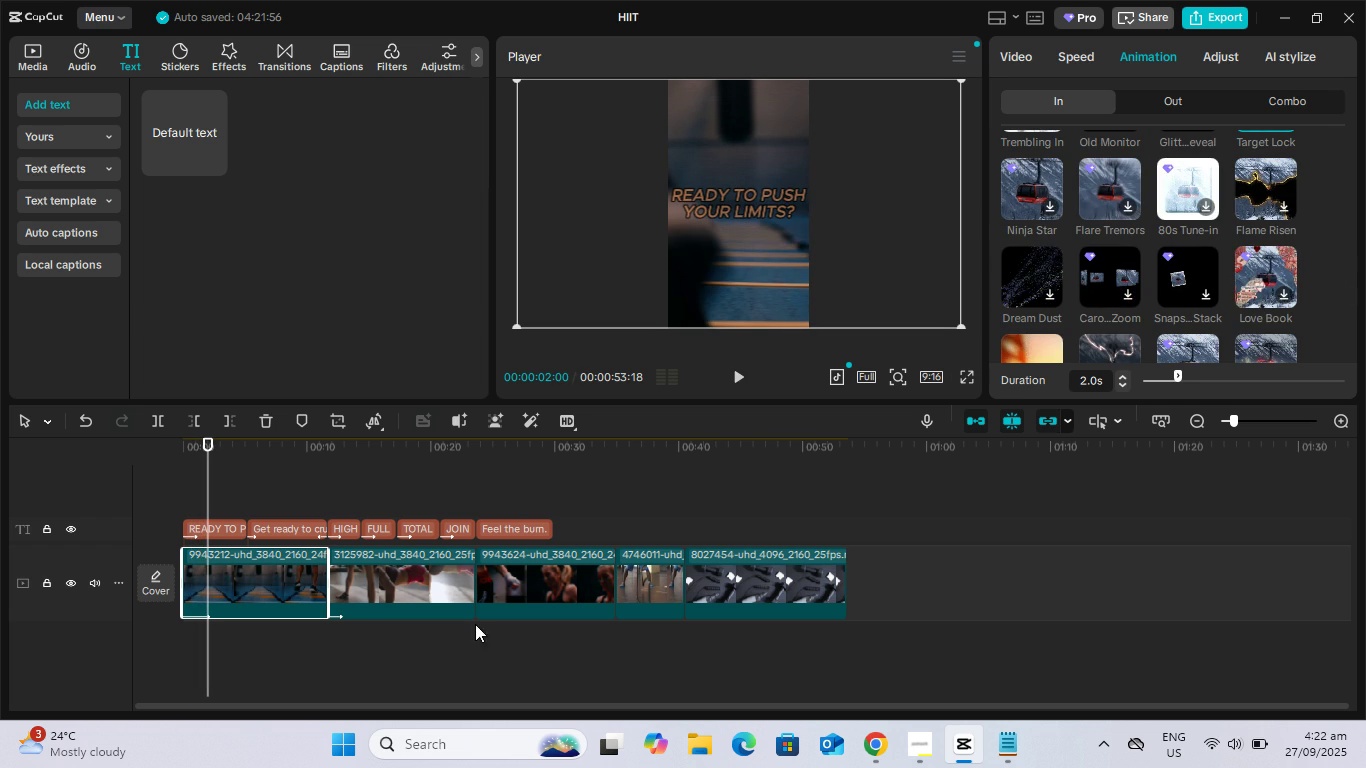 
left_click([508, 580])
 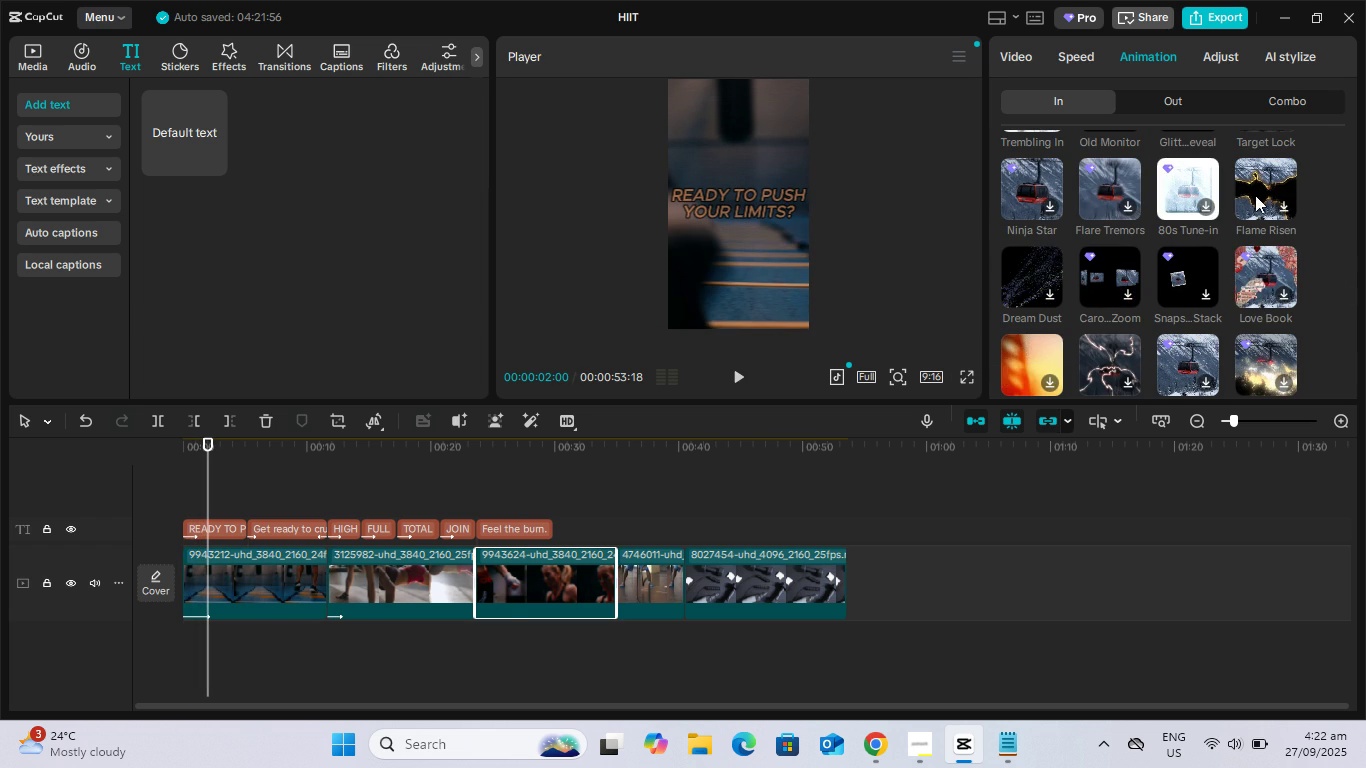 
left_click([1255, 194])
 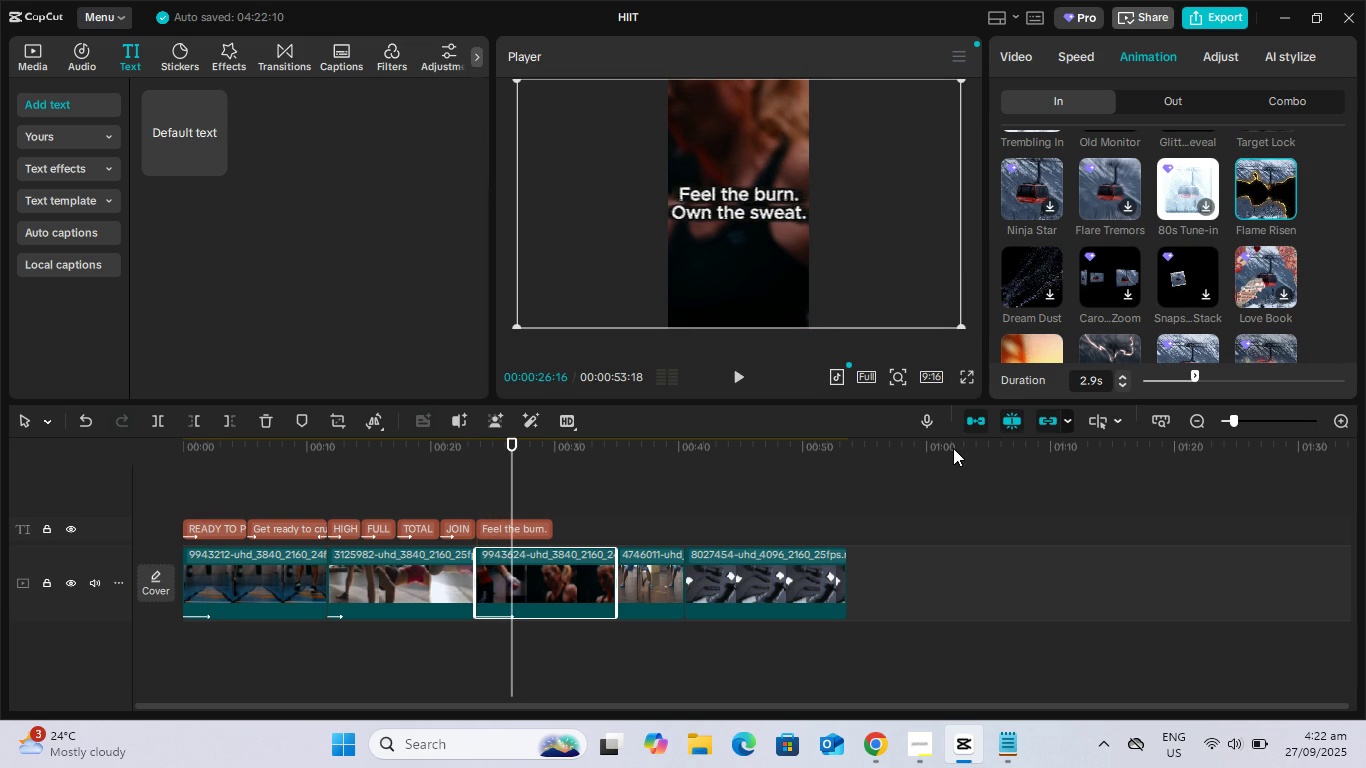 
wait(7.45)
 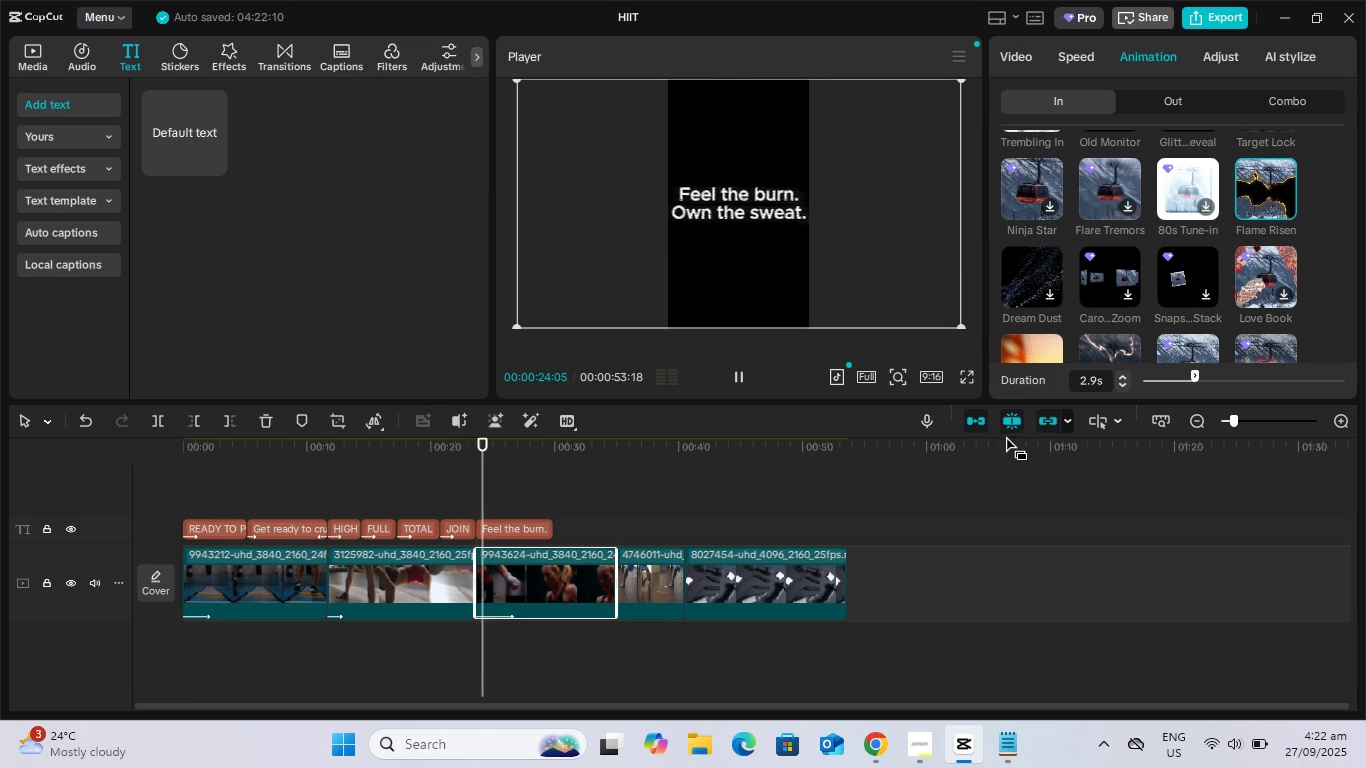 
key(Space)
 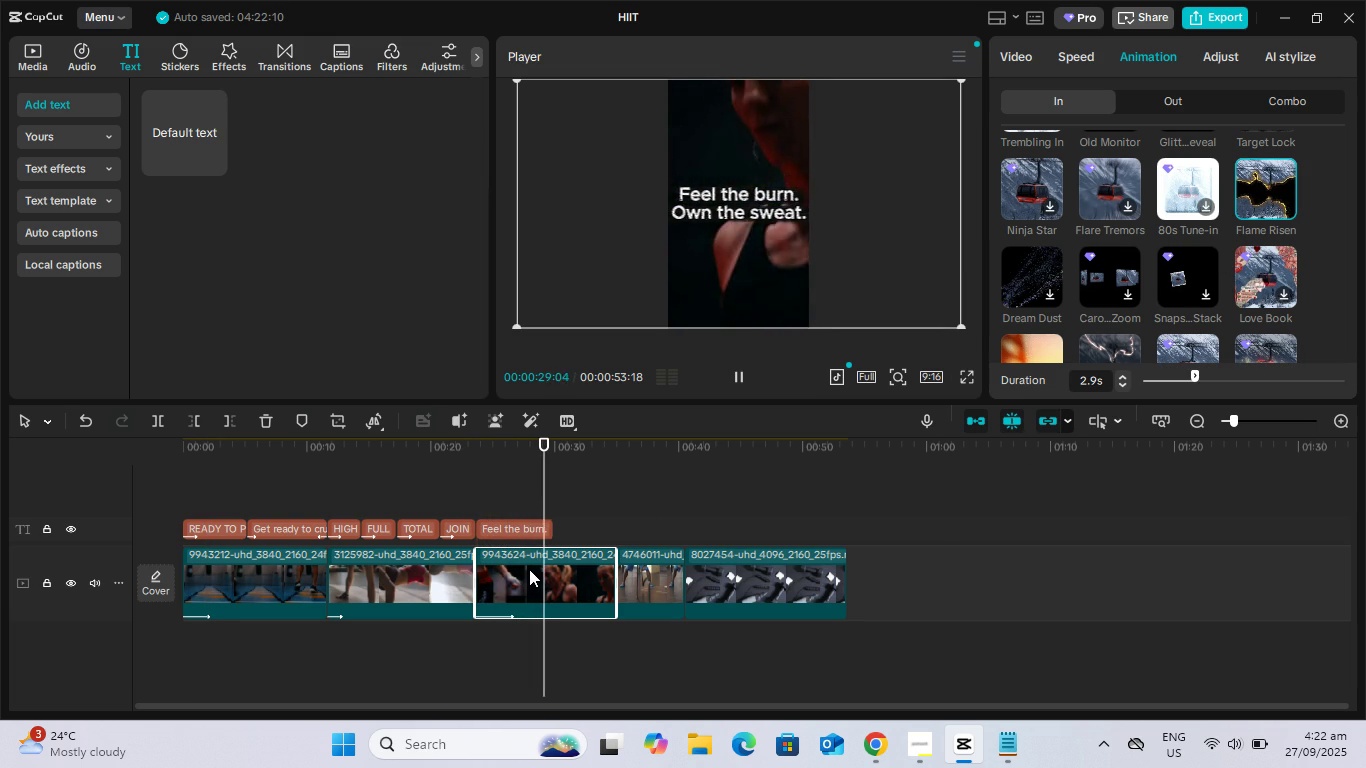 
key(Space)
 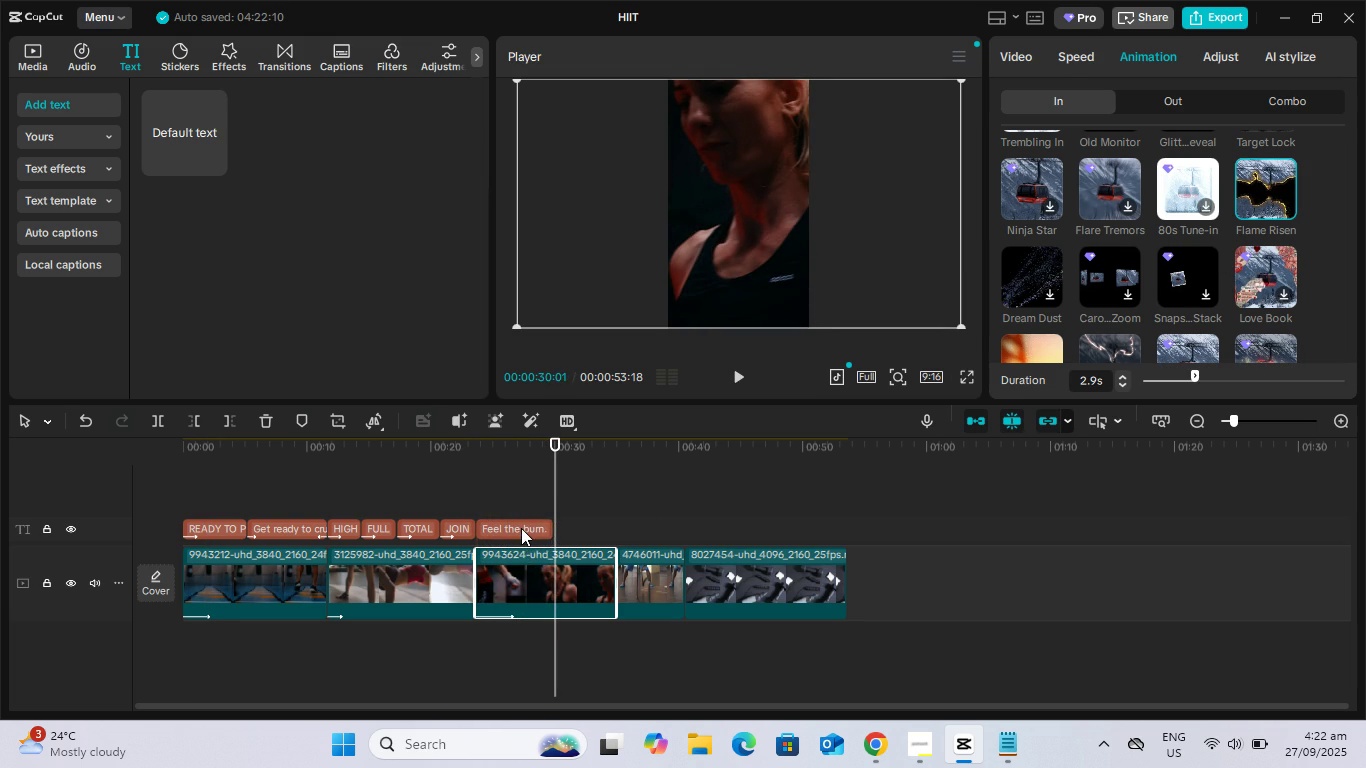 
left_click([521, 528])
 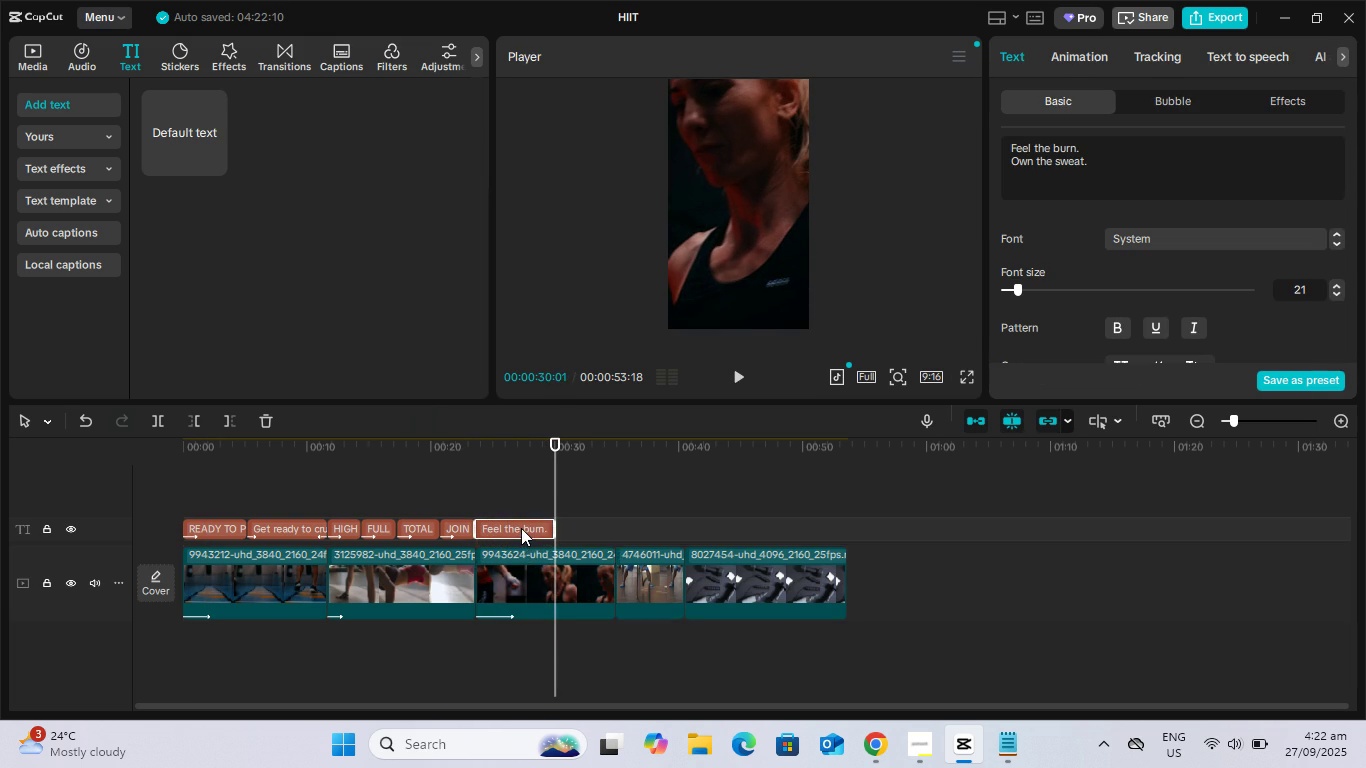 
right_click([521, 528])
 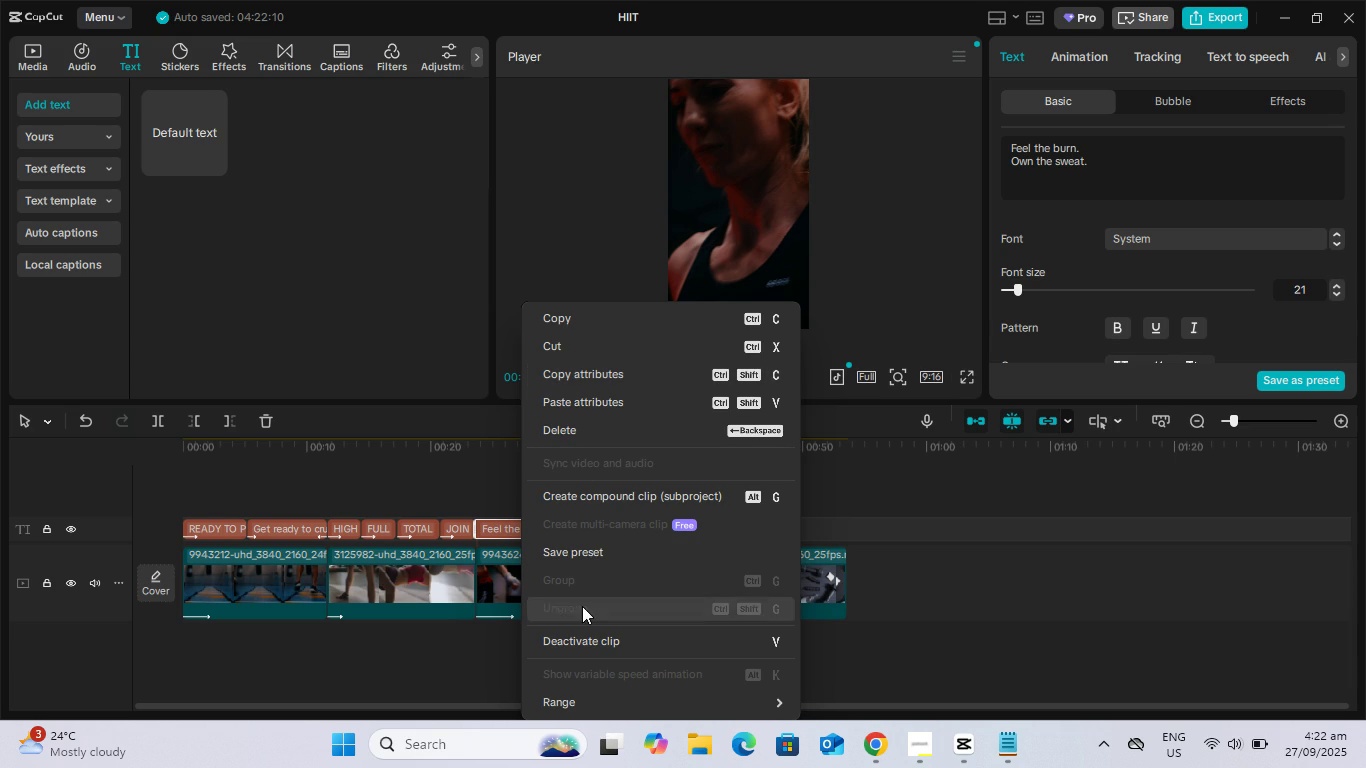 
left_click([584, 313])
 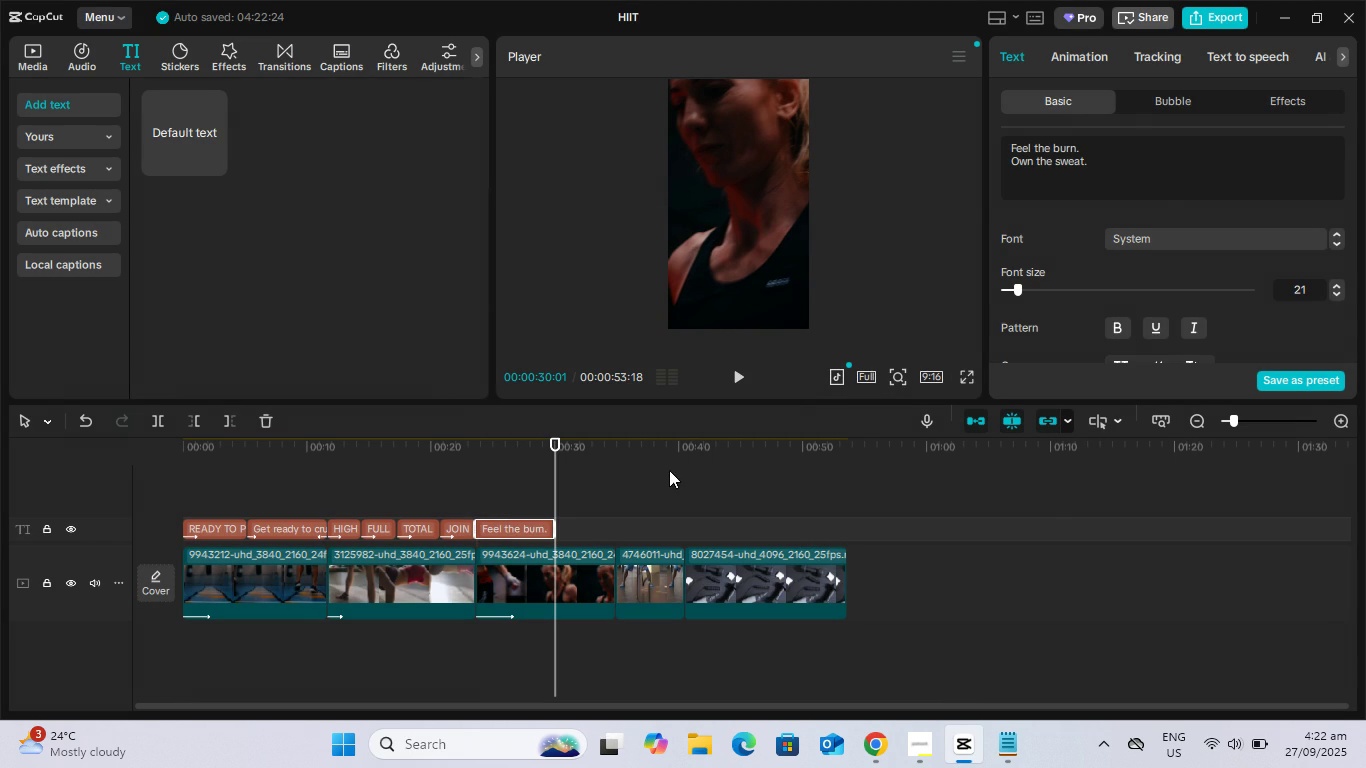 
key(Control+V)
 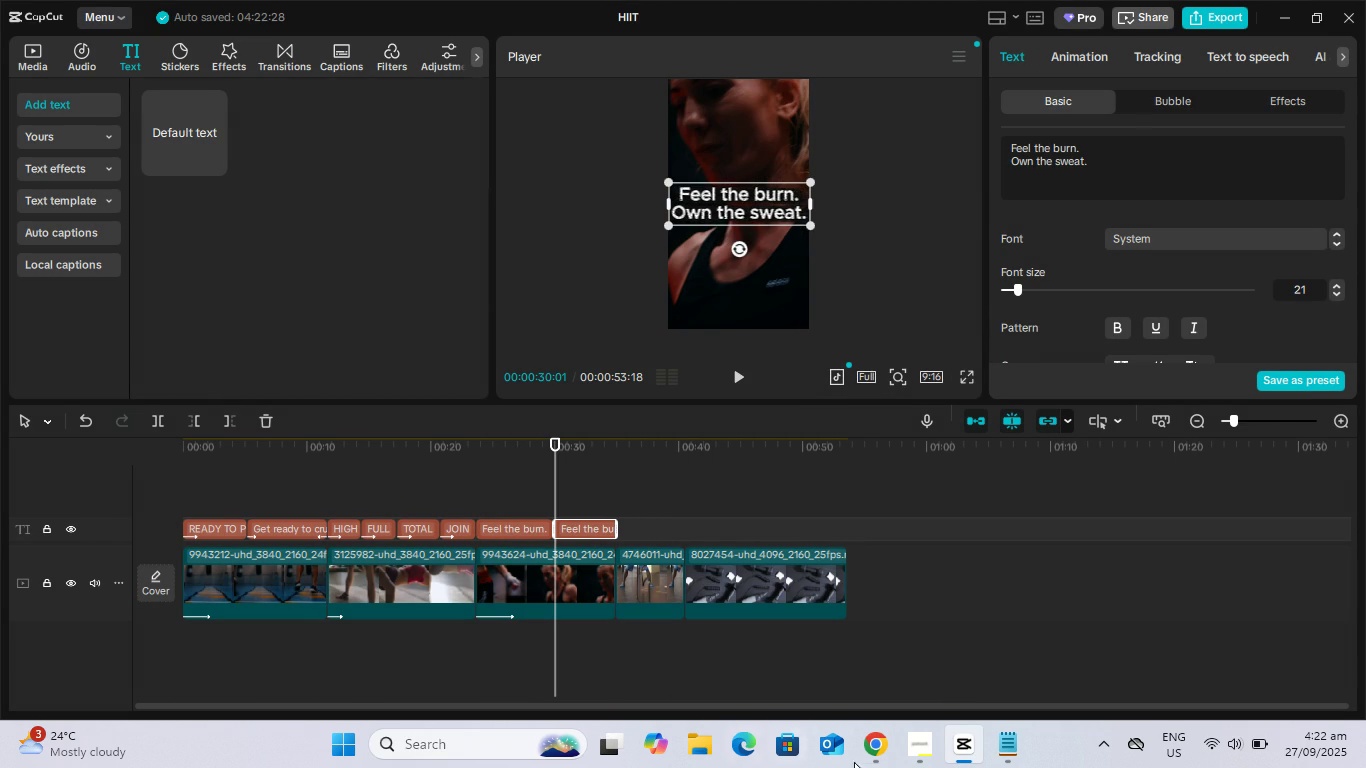 
wait(5.6)
 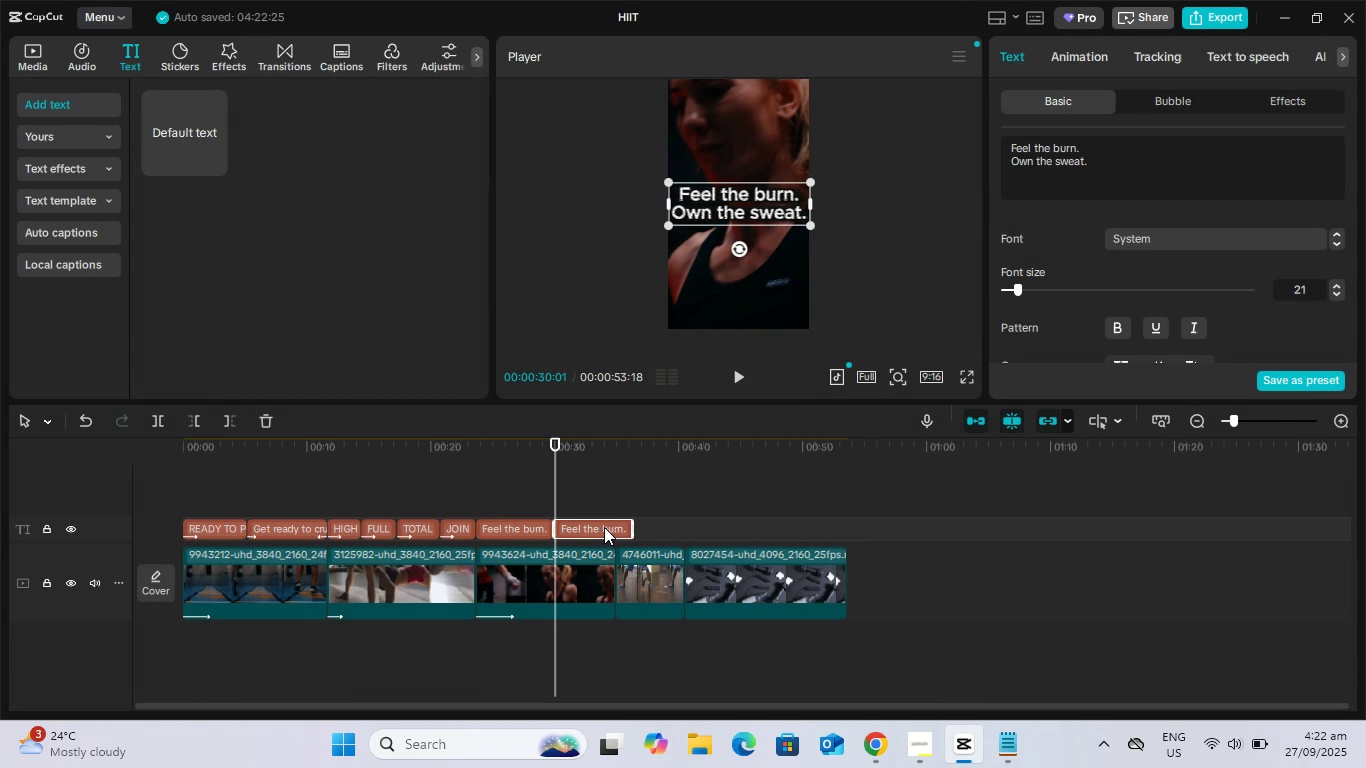 
left_click([1020, 738])
 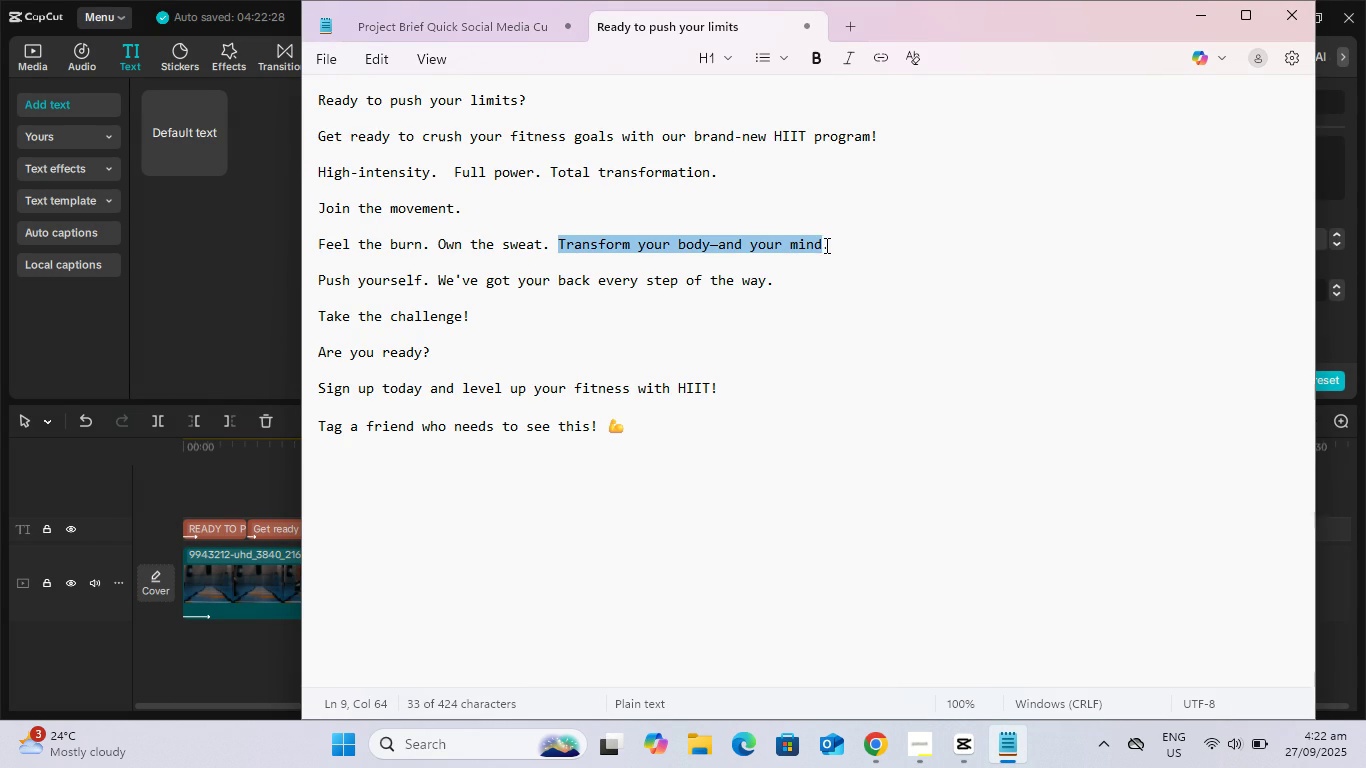 
right_click([765, 240])
 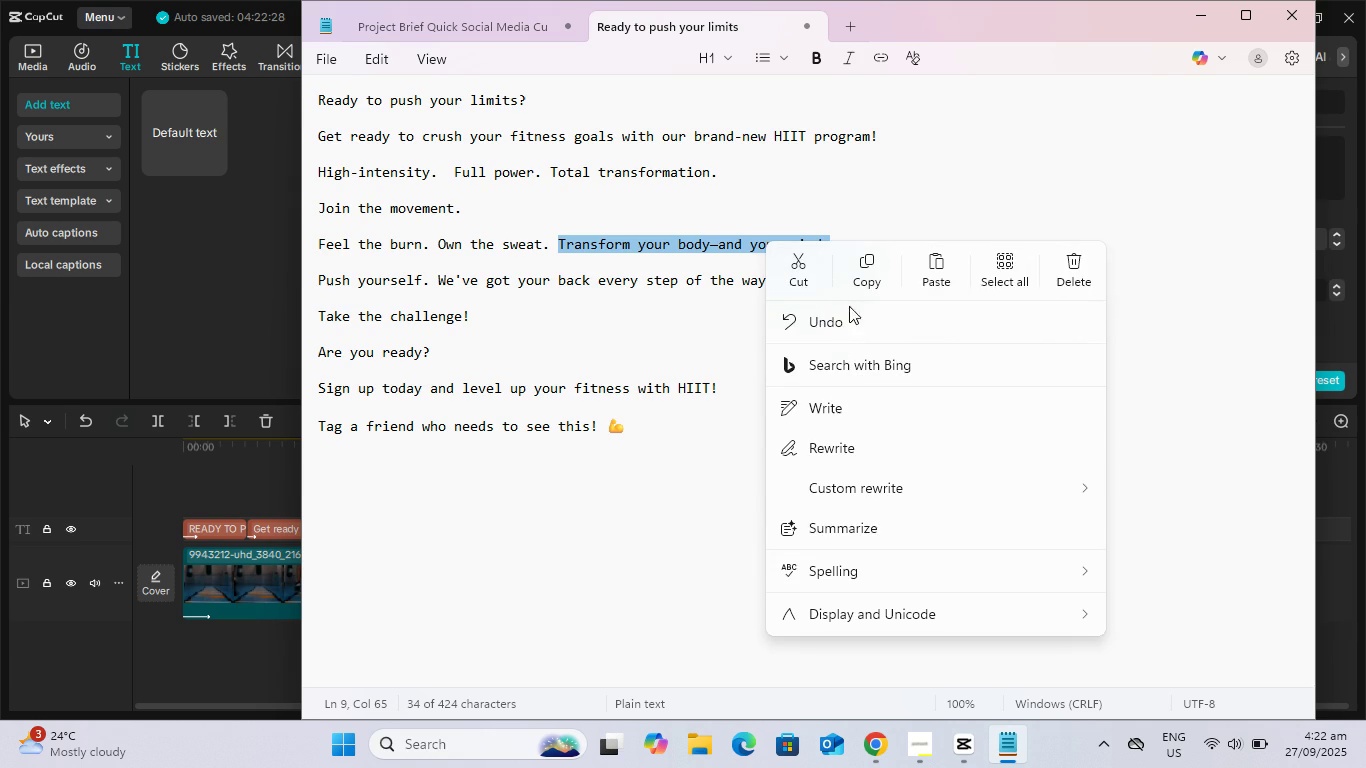 
left_click([855, 247])
 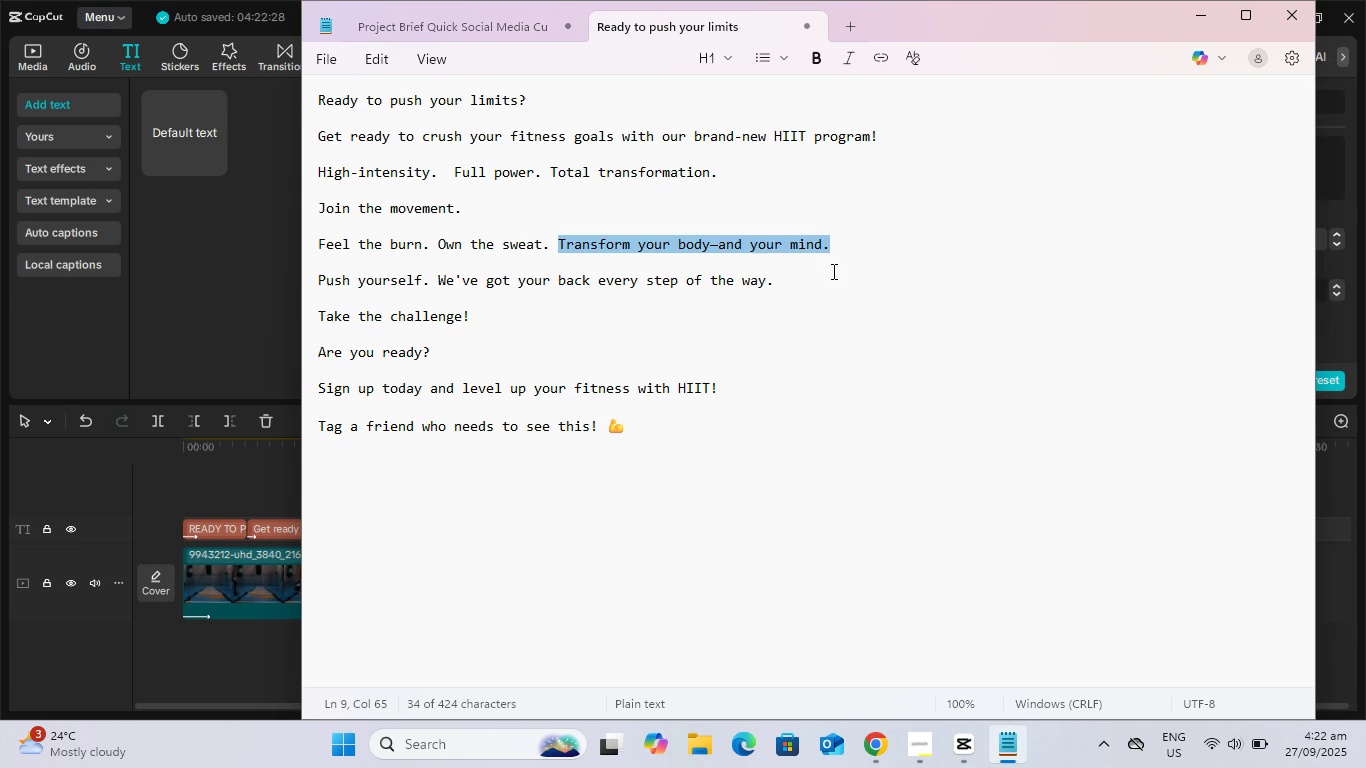 
key(Alt+AltLeft)
 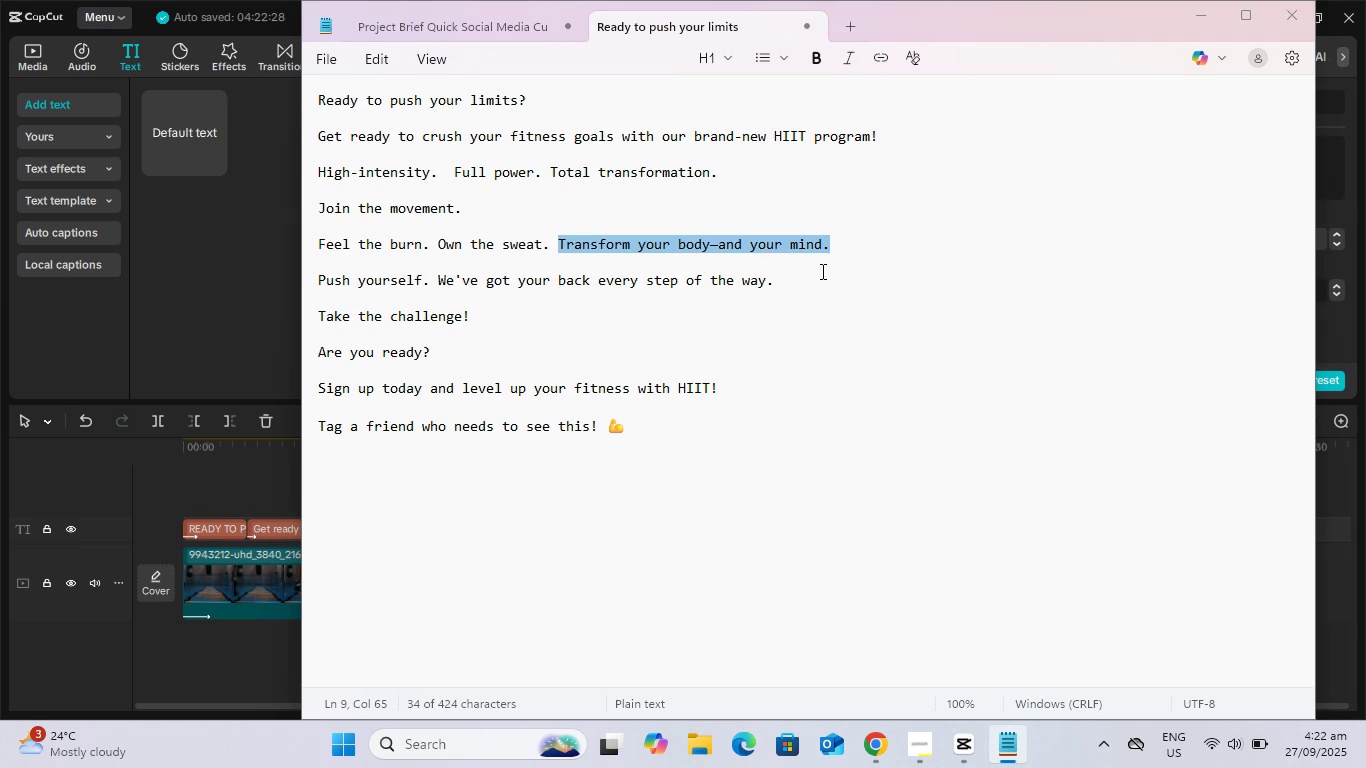 
key(Alt+Tab)
 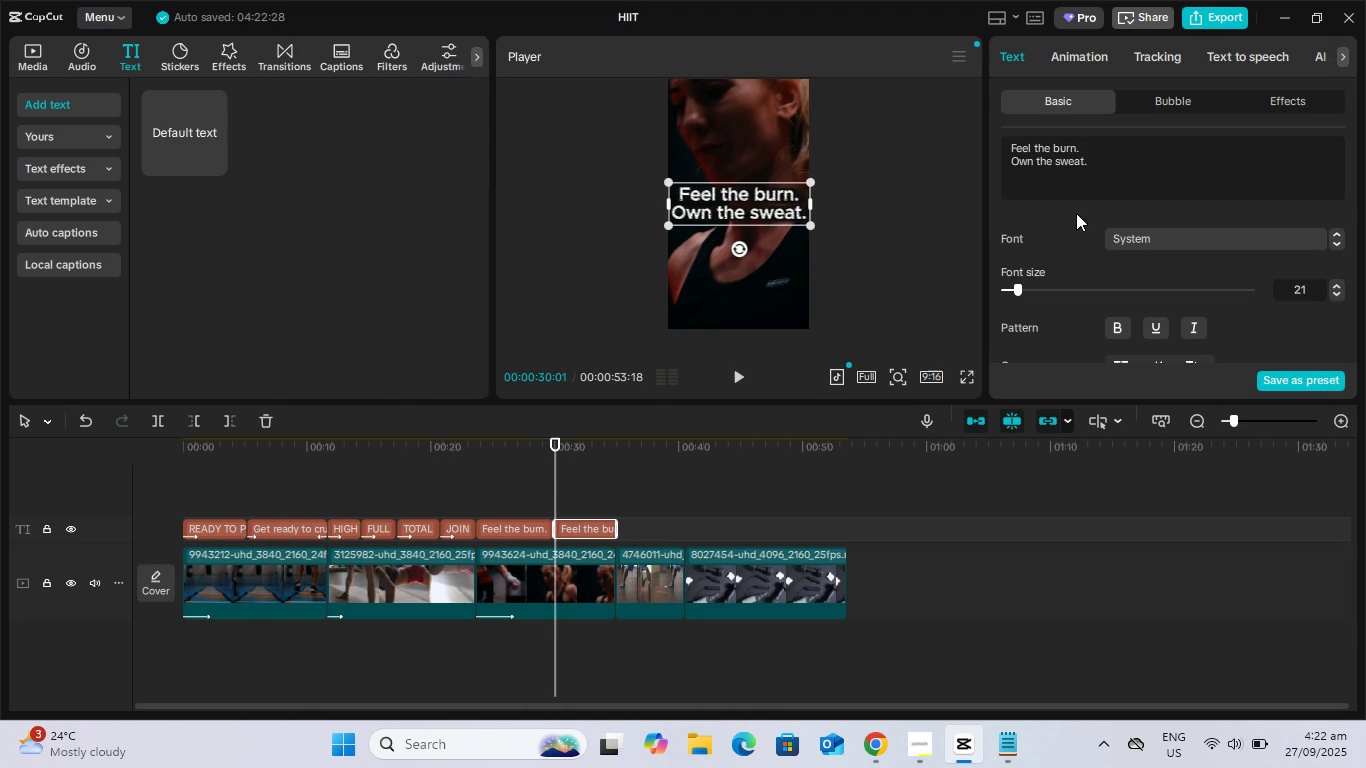 
left_click([1067, 165])
 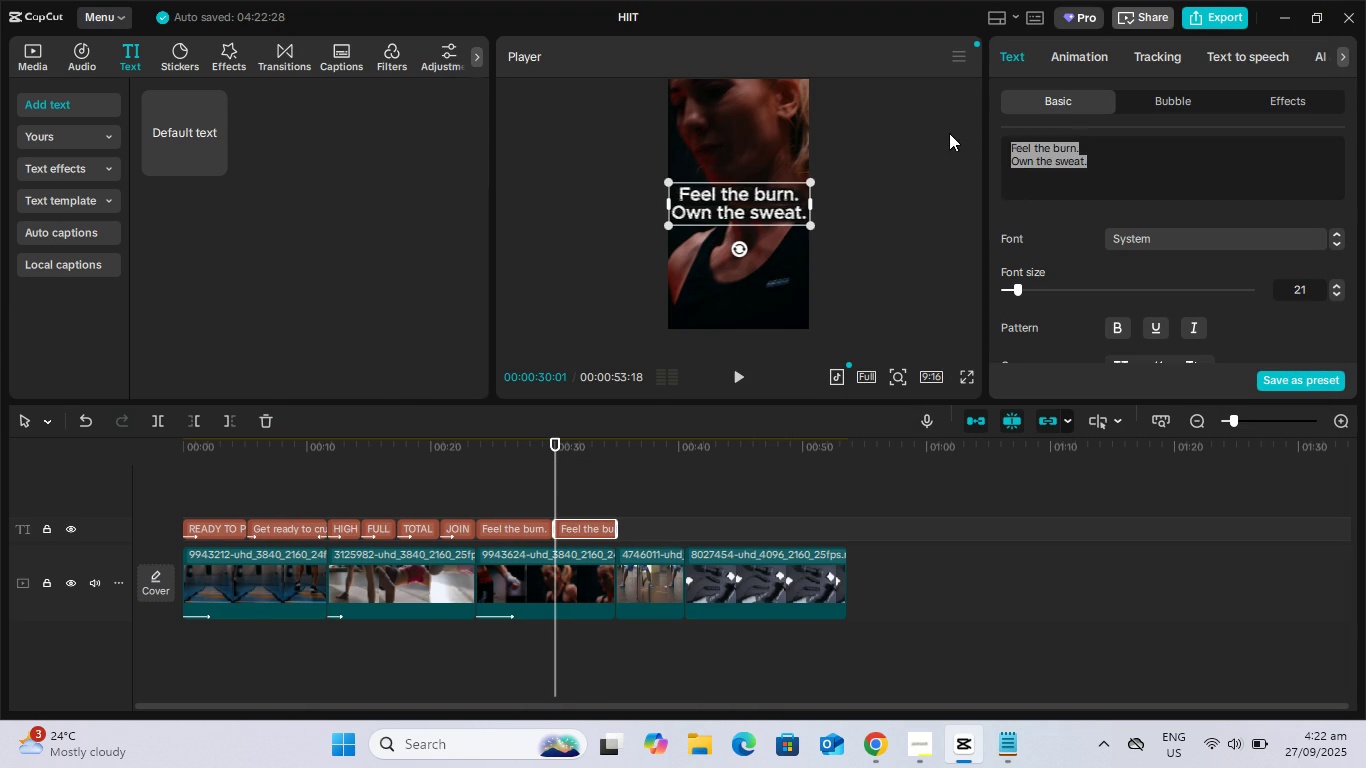 
key(Control+V)
 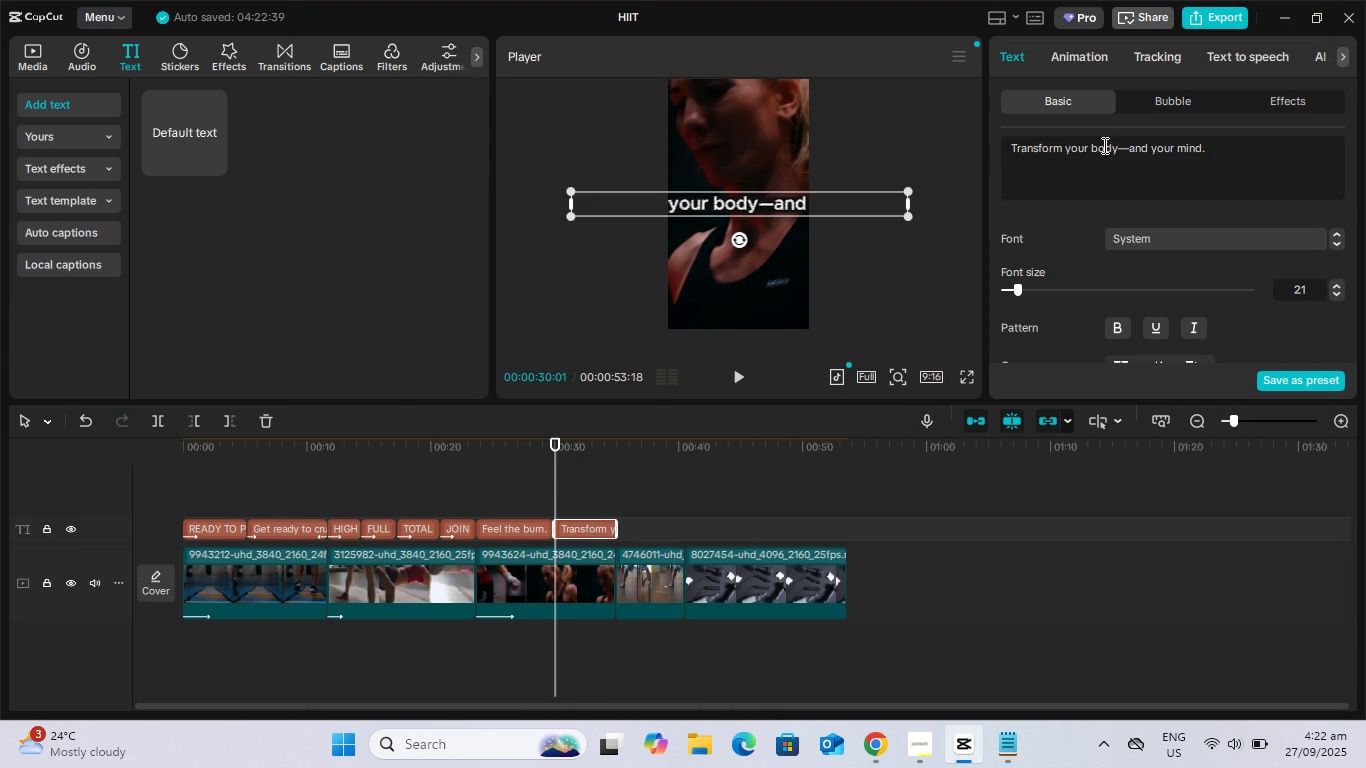 
left_click([1103, 145])
 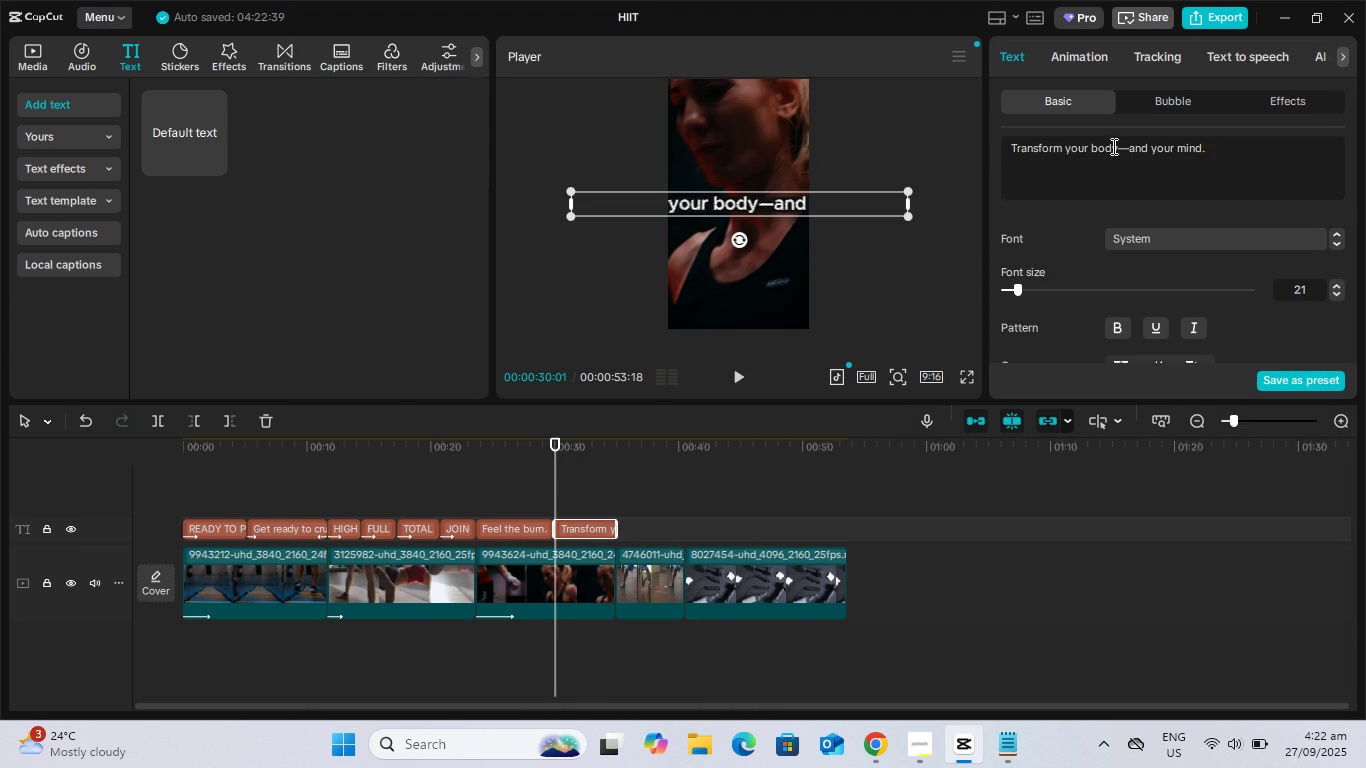 
left_click([1118, 146])
 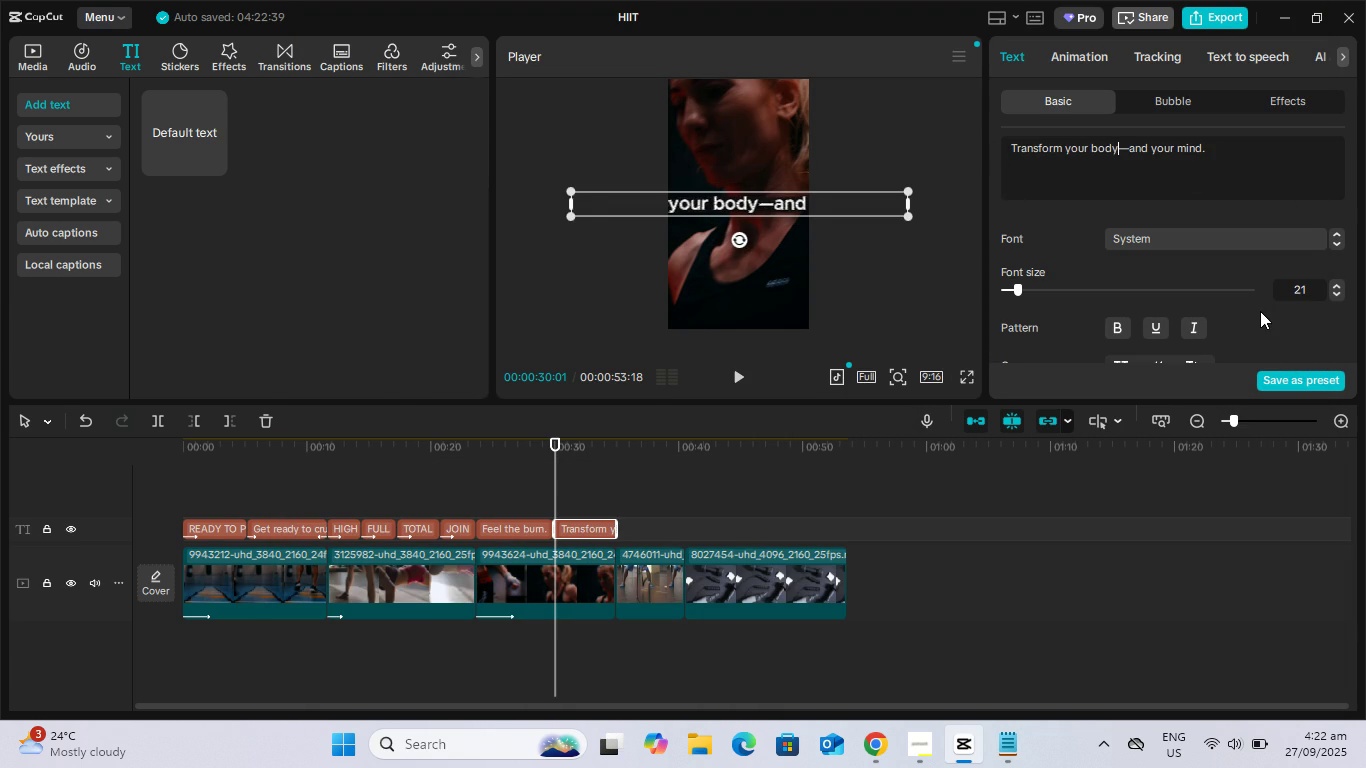 
key(Delete)
 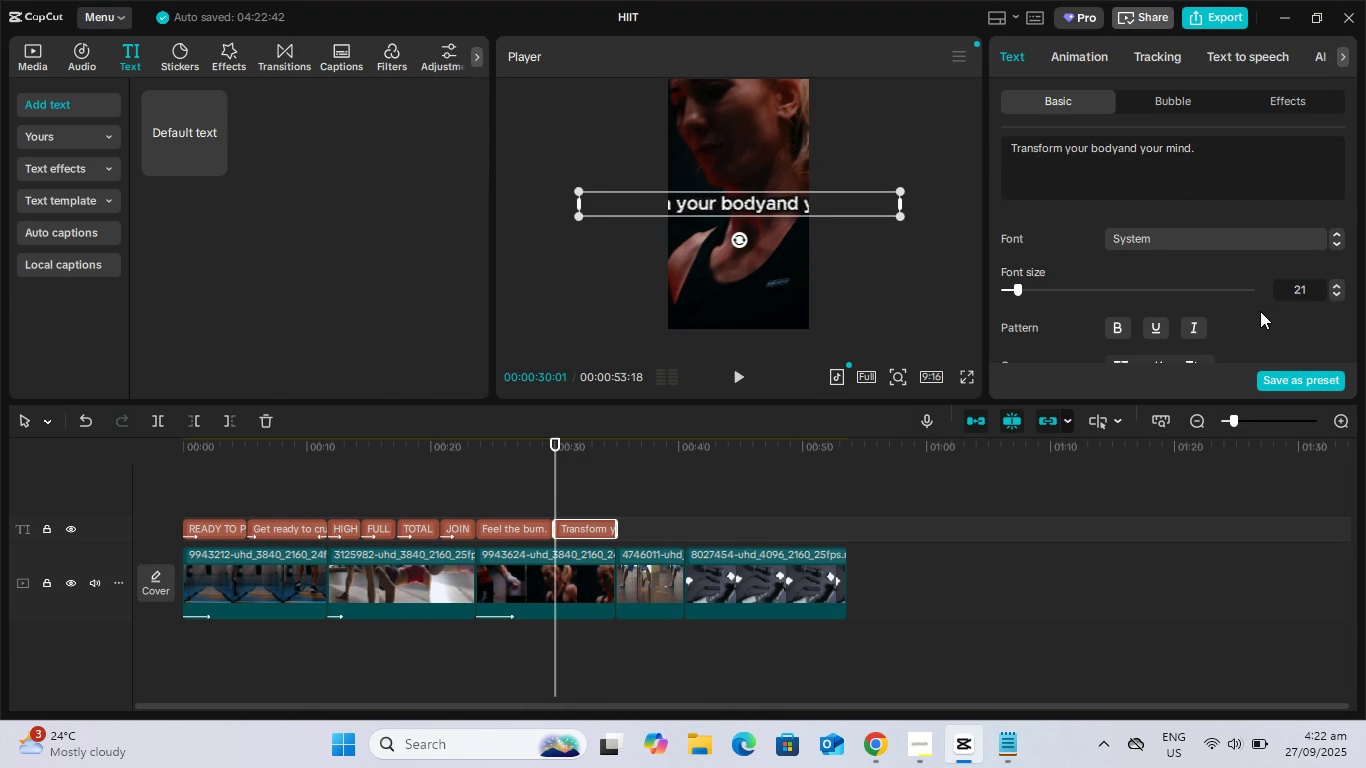 
key(Space)
 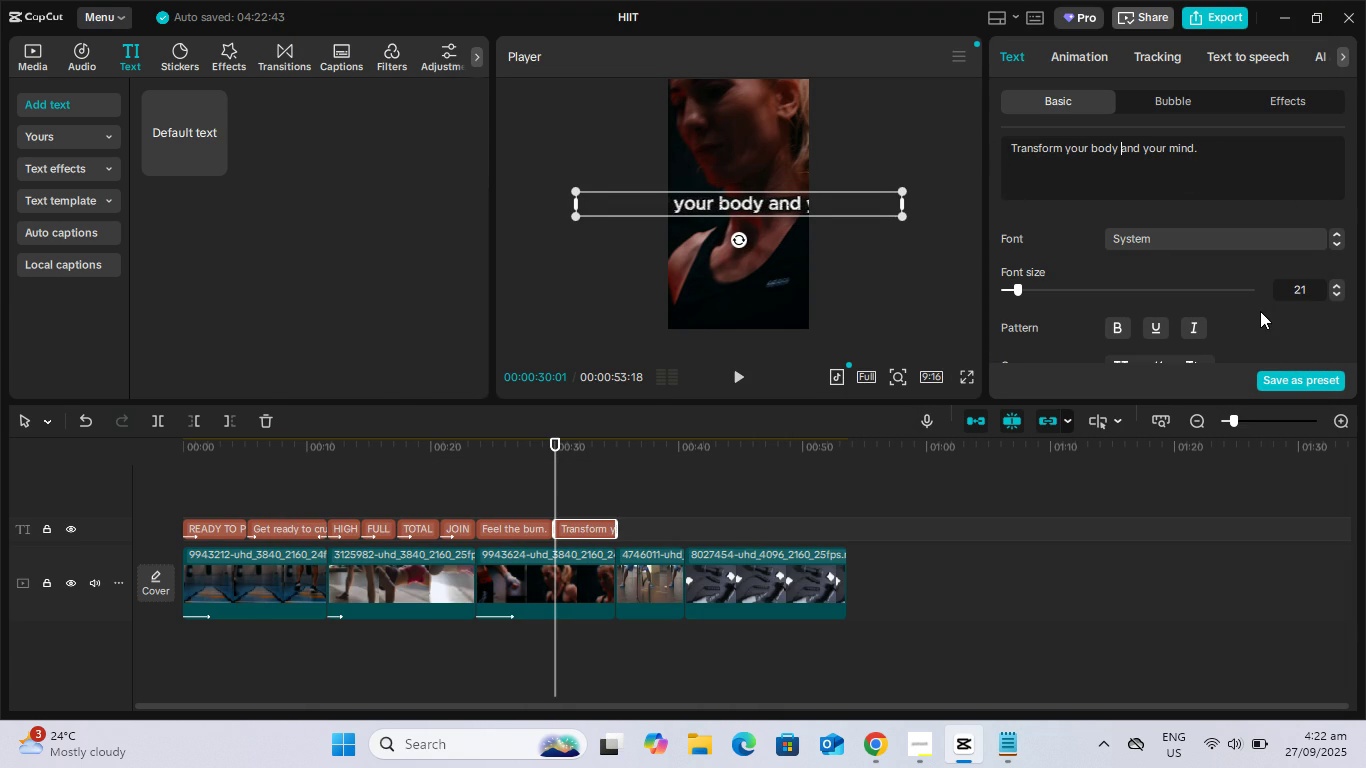 
key(Backspace)
 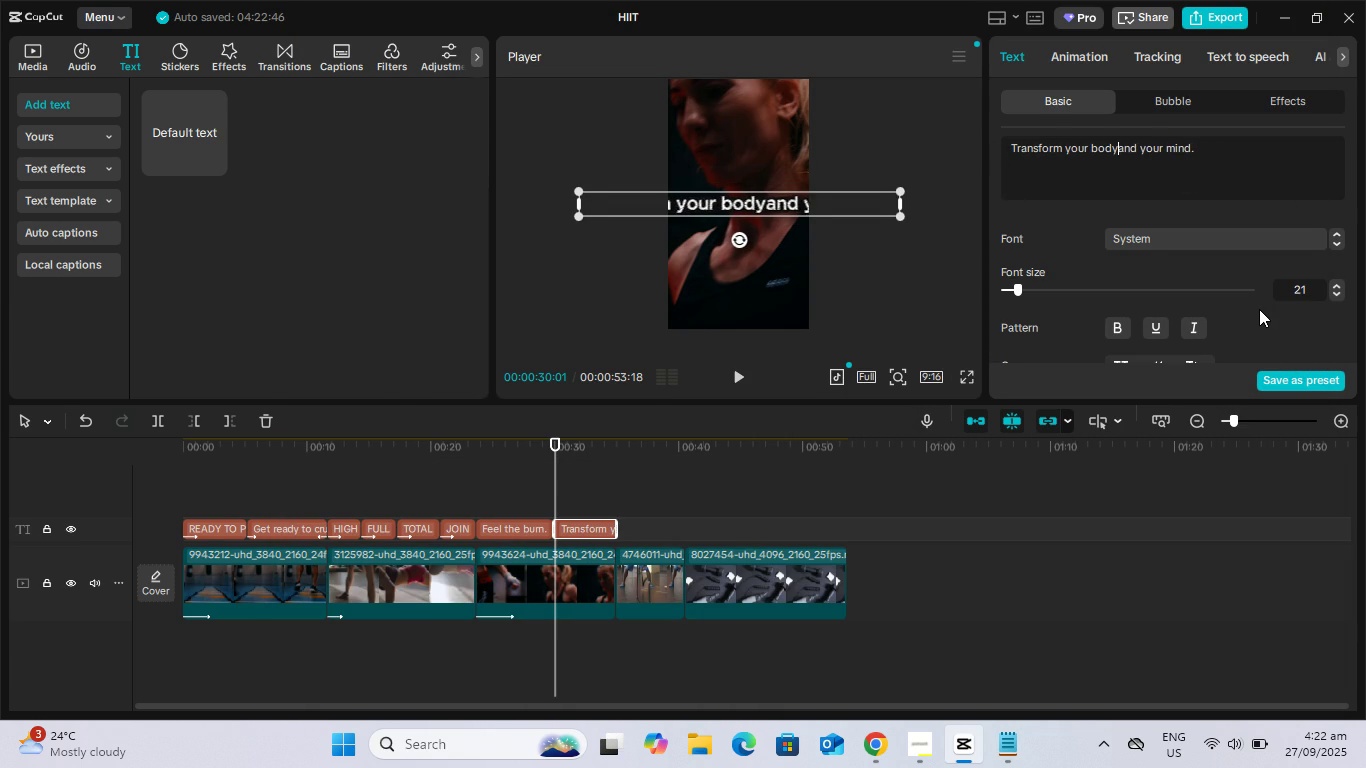 
key(Enter)
 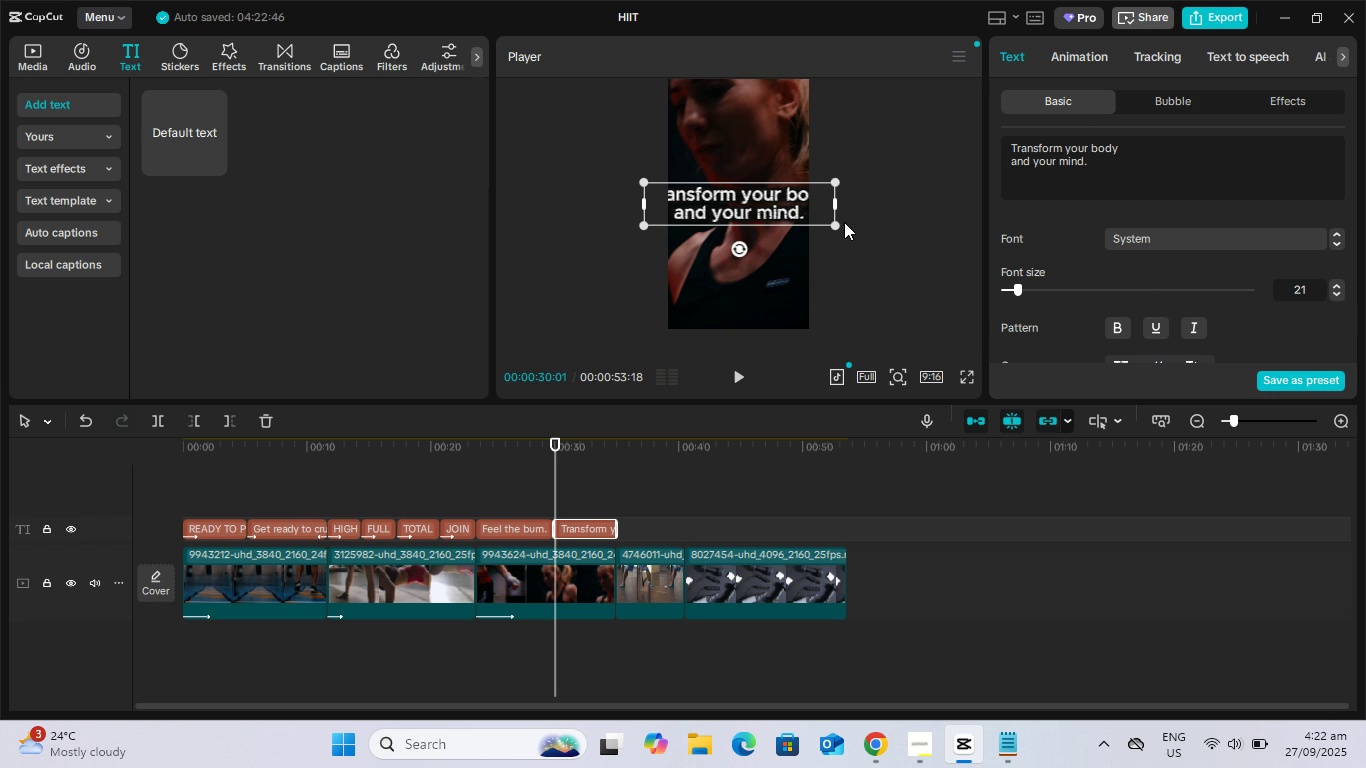 
wait(5.56)
 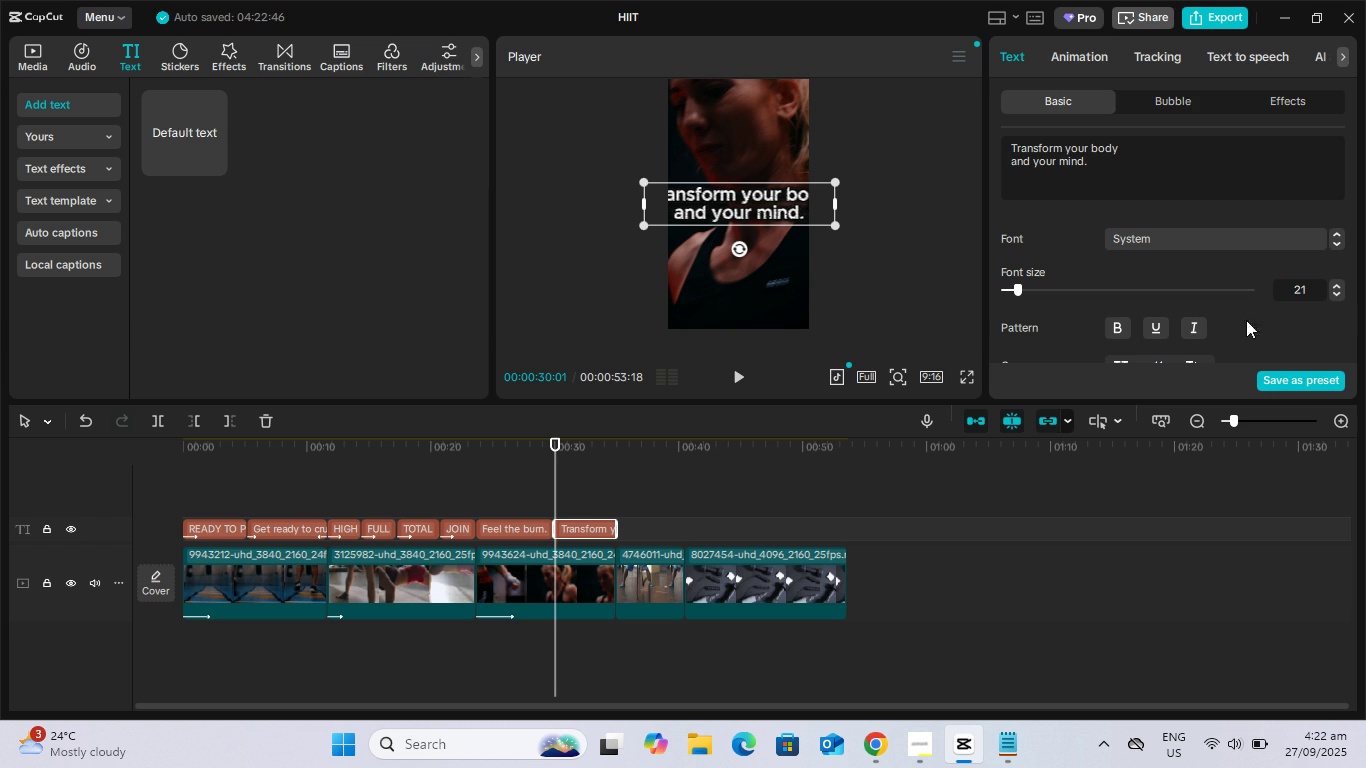 
left_click([1091, 149])
 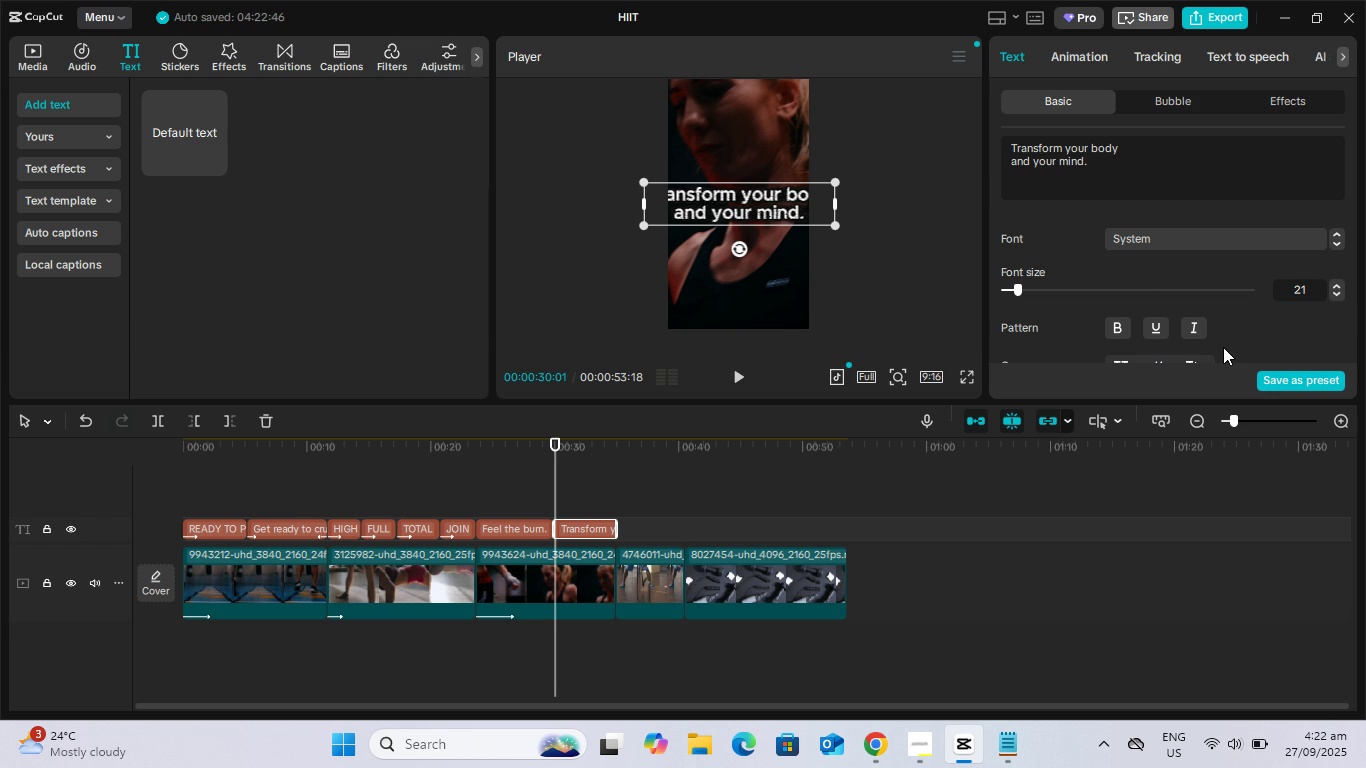 
key(Backspace)
 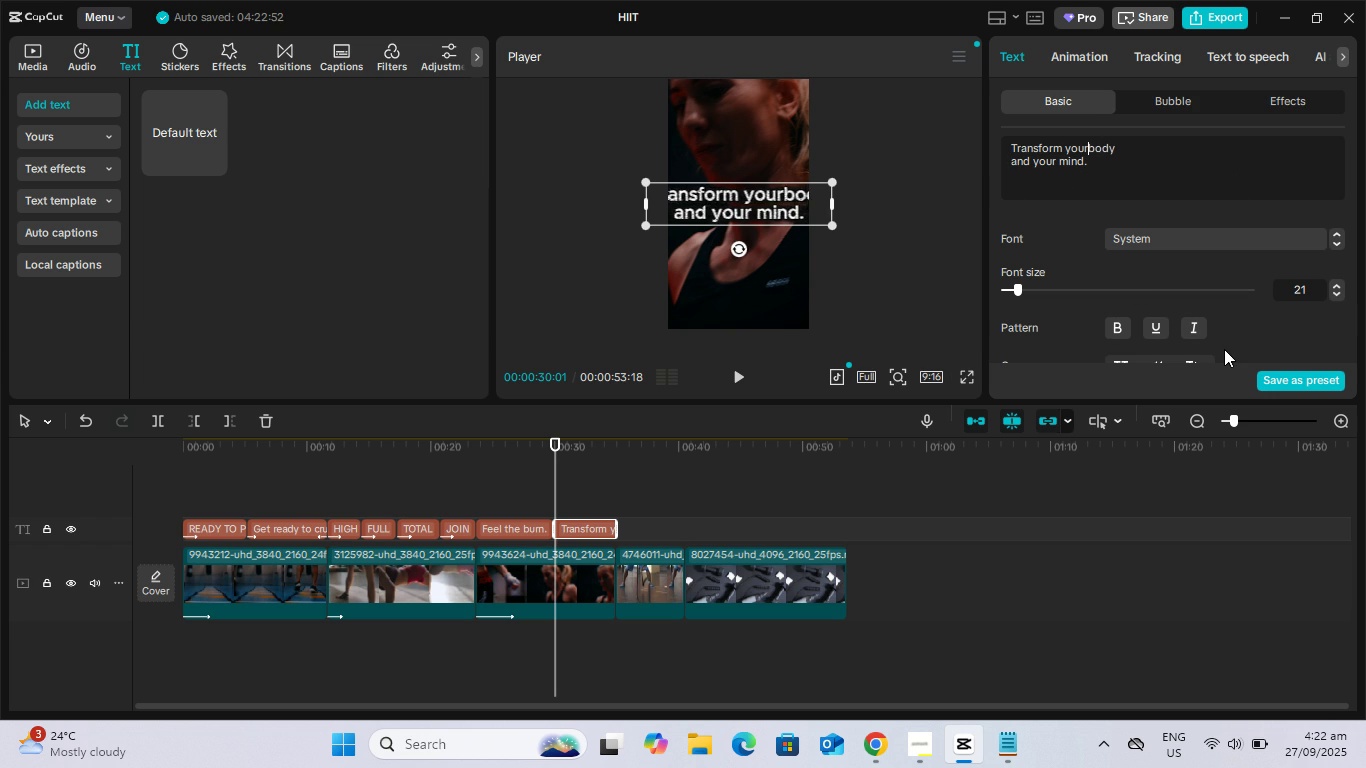 
key(Enter)
 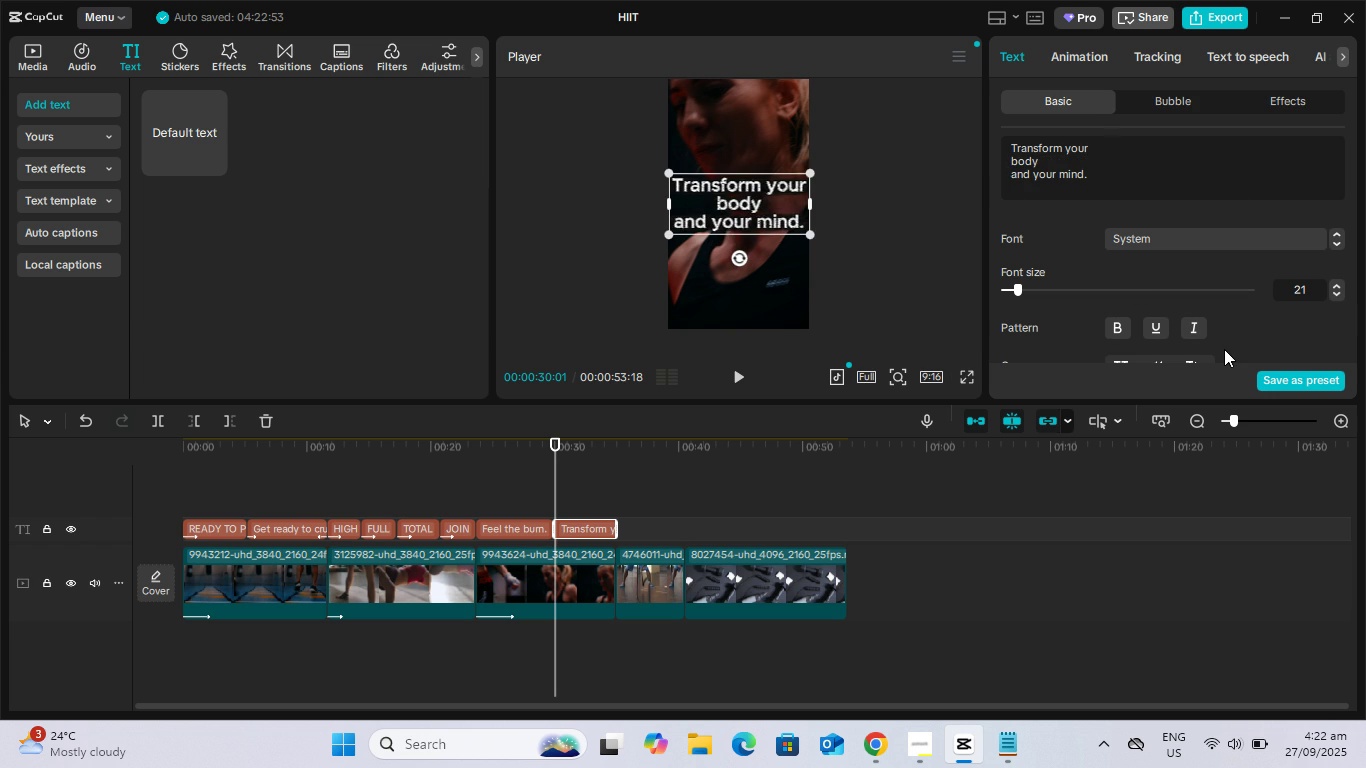 
key(ArrowRight)
 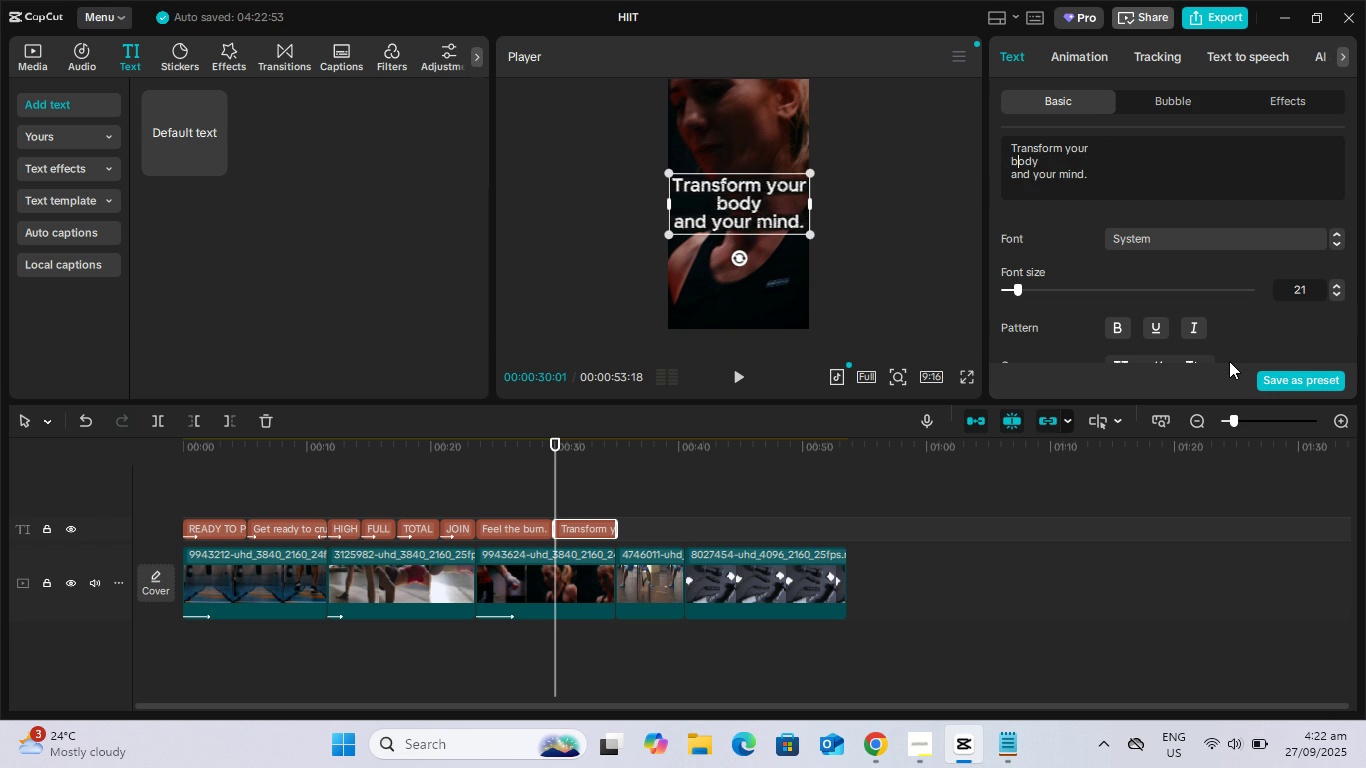 
key(Control+ArrowRight)
 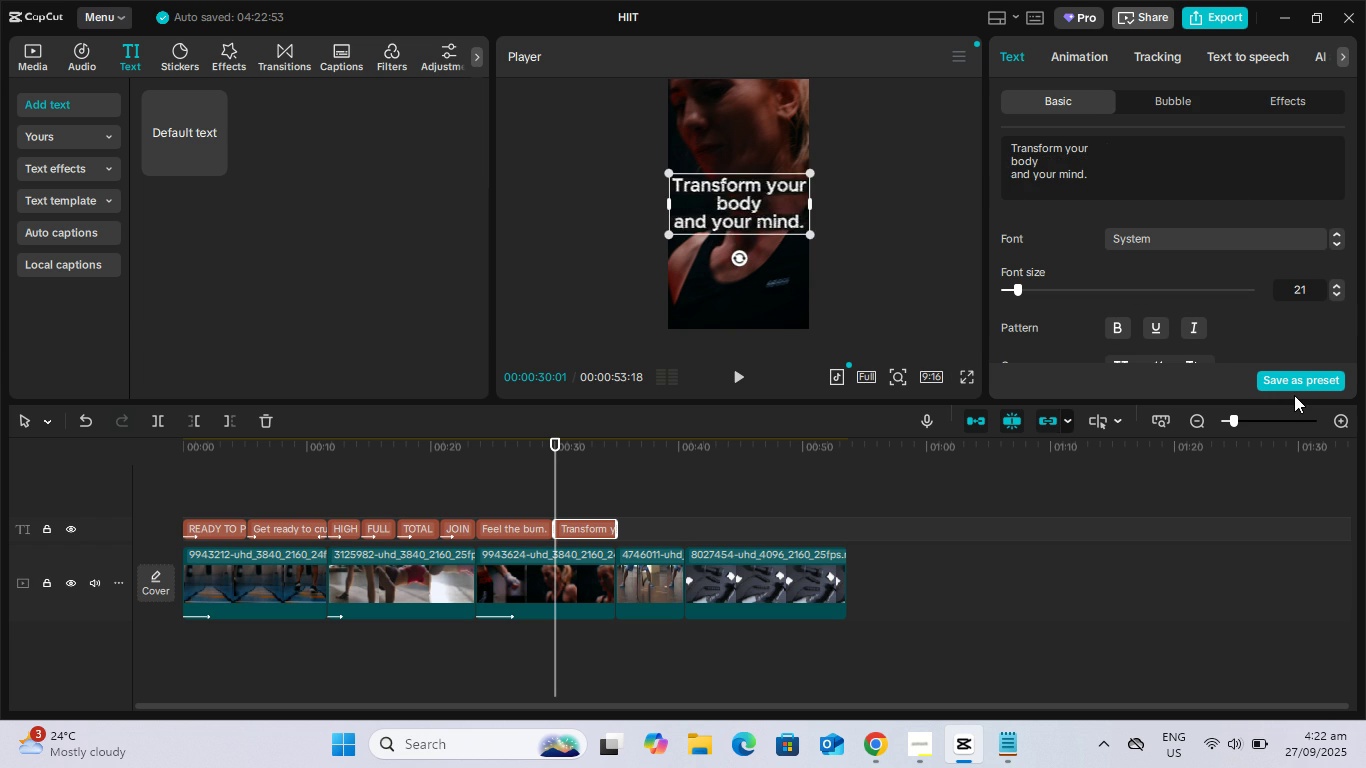 
key(Delete)
 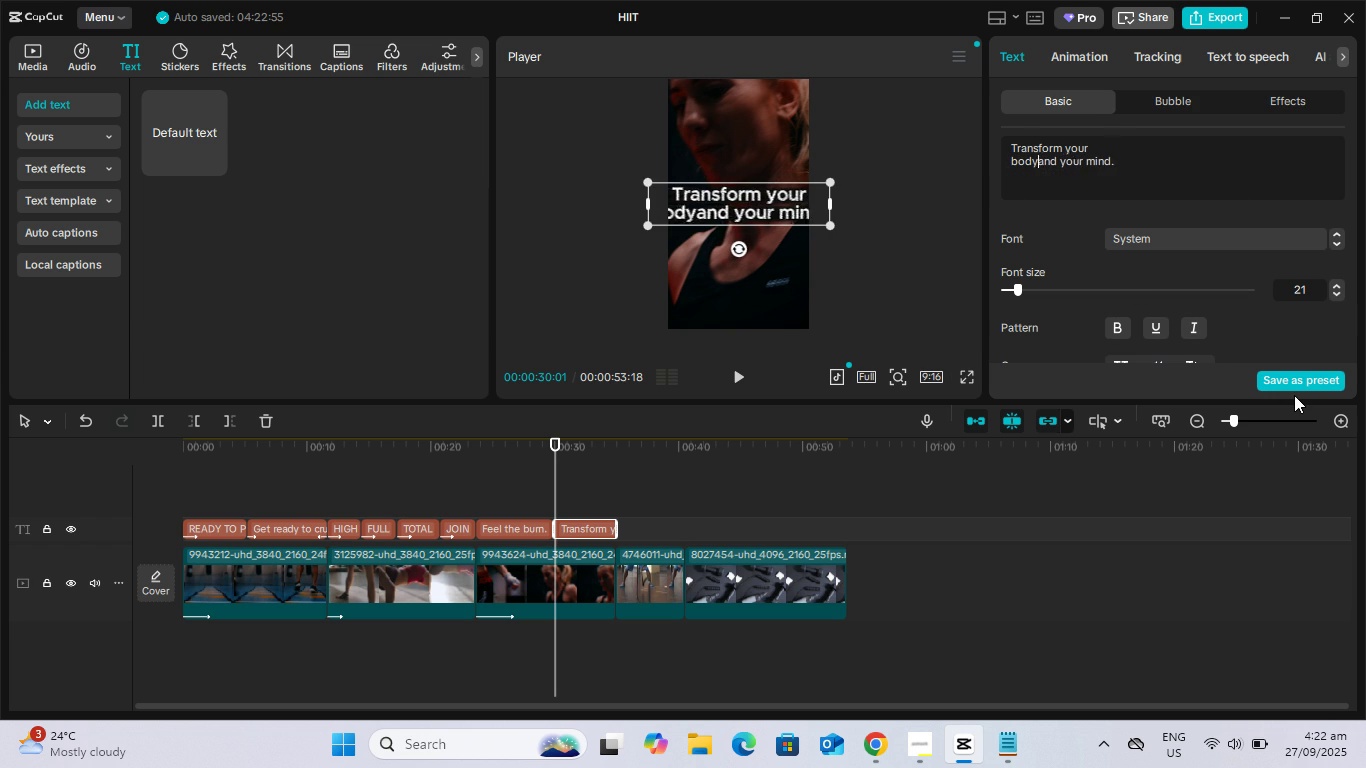 
key(Space)
 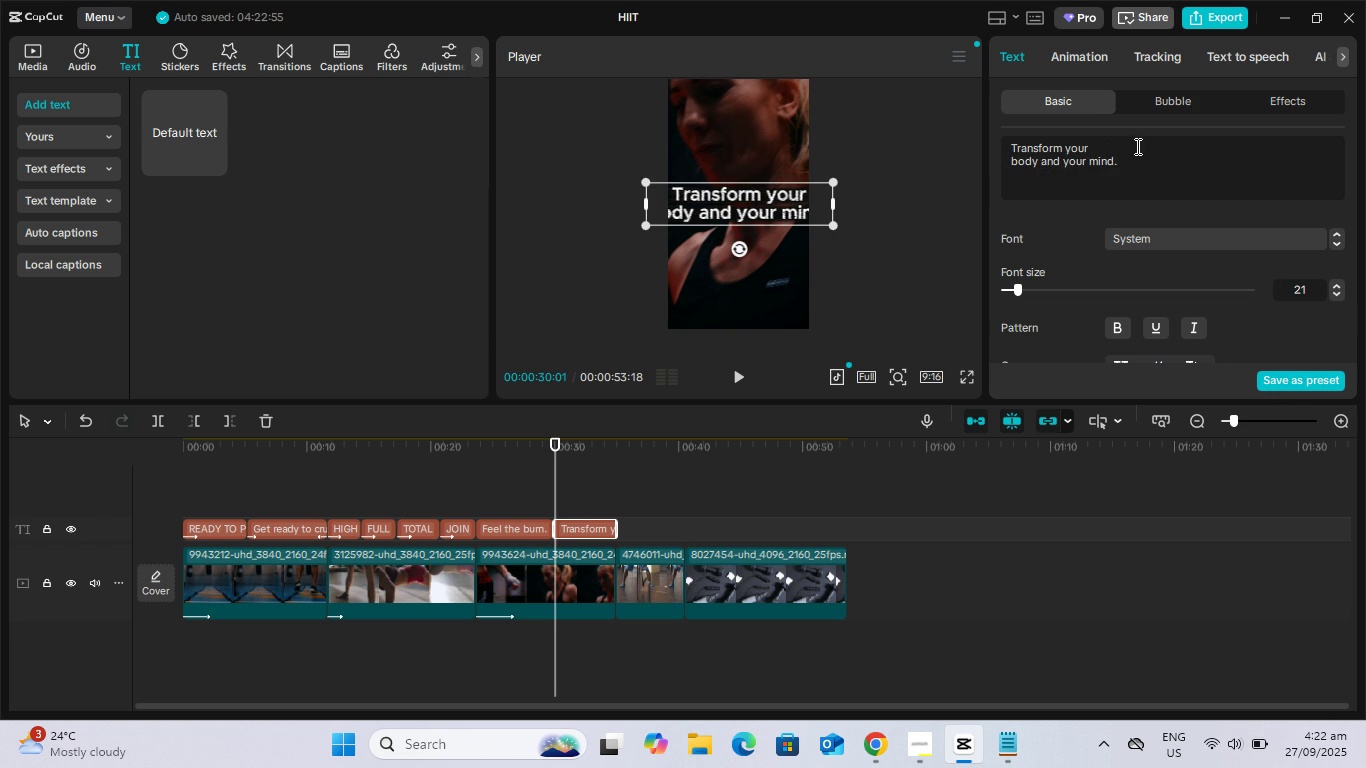 
key(Control+Z)
 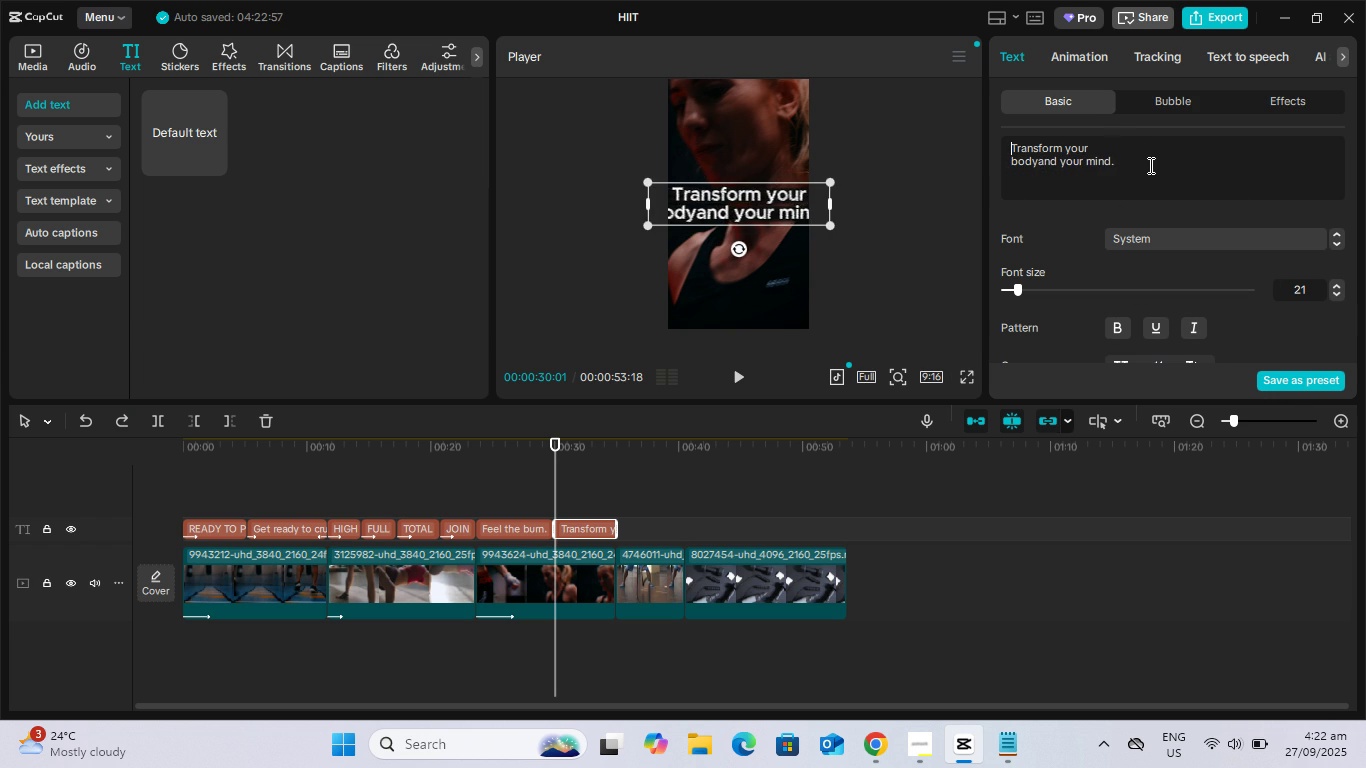 
key(Control+Z)
 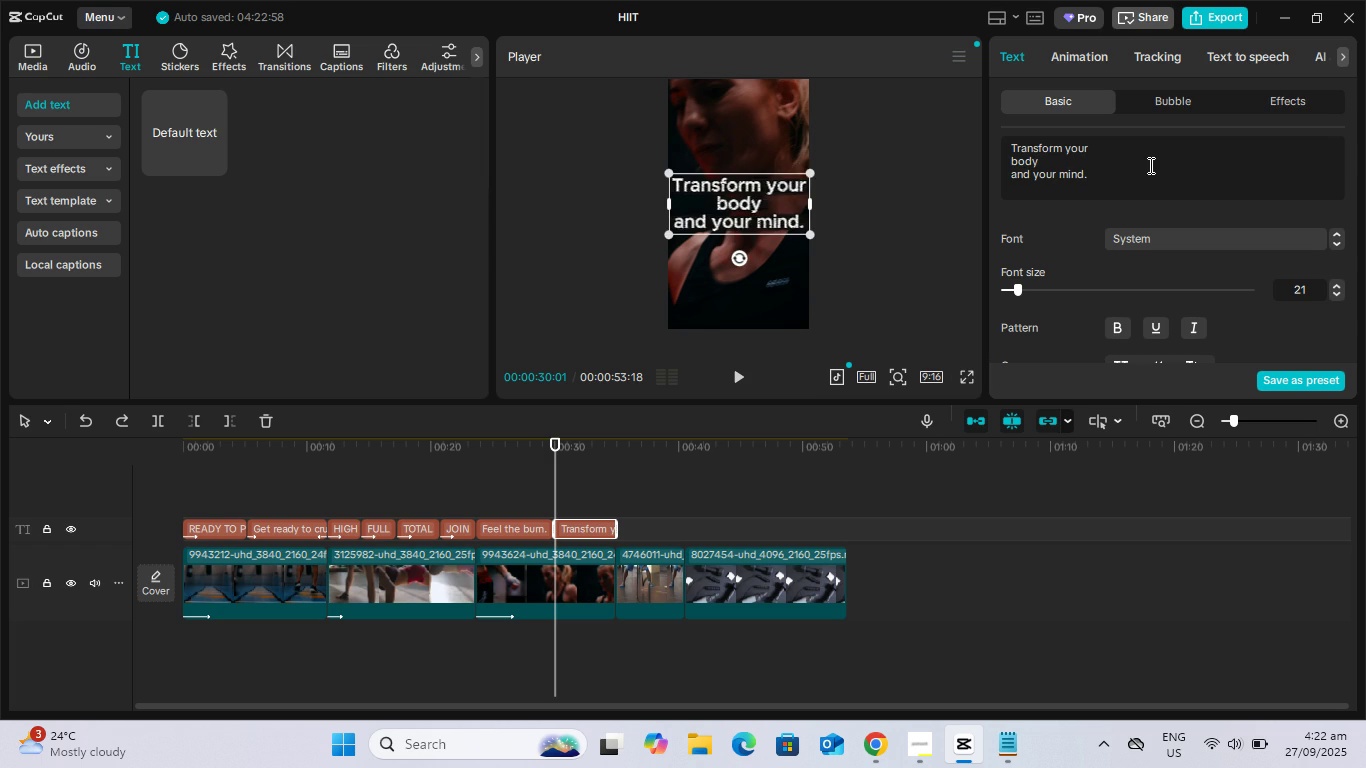 
key(Control+Z)
 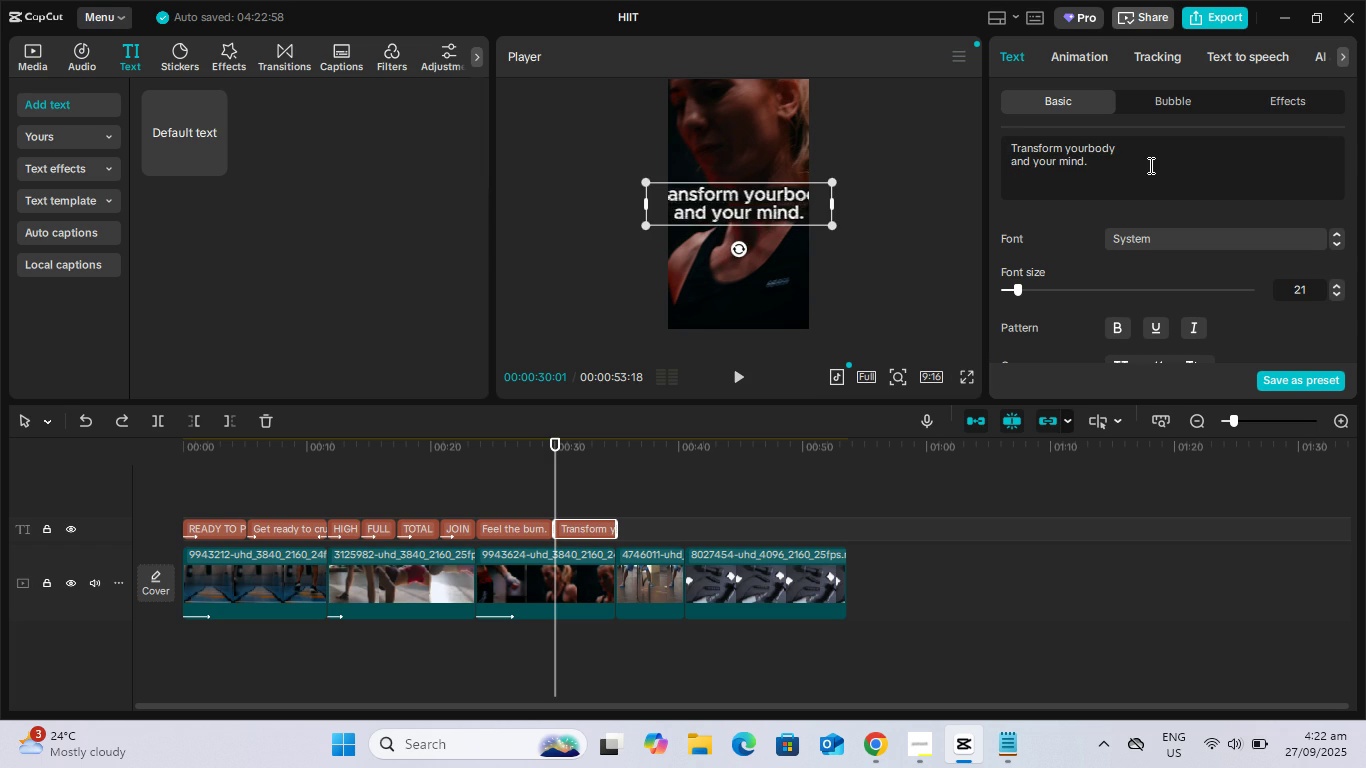 
key(Control+Z)
 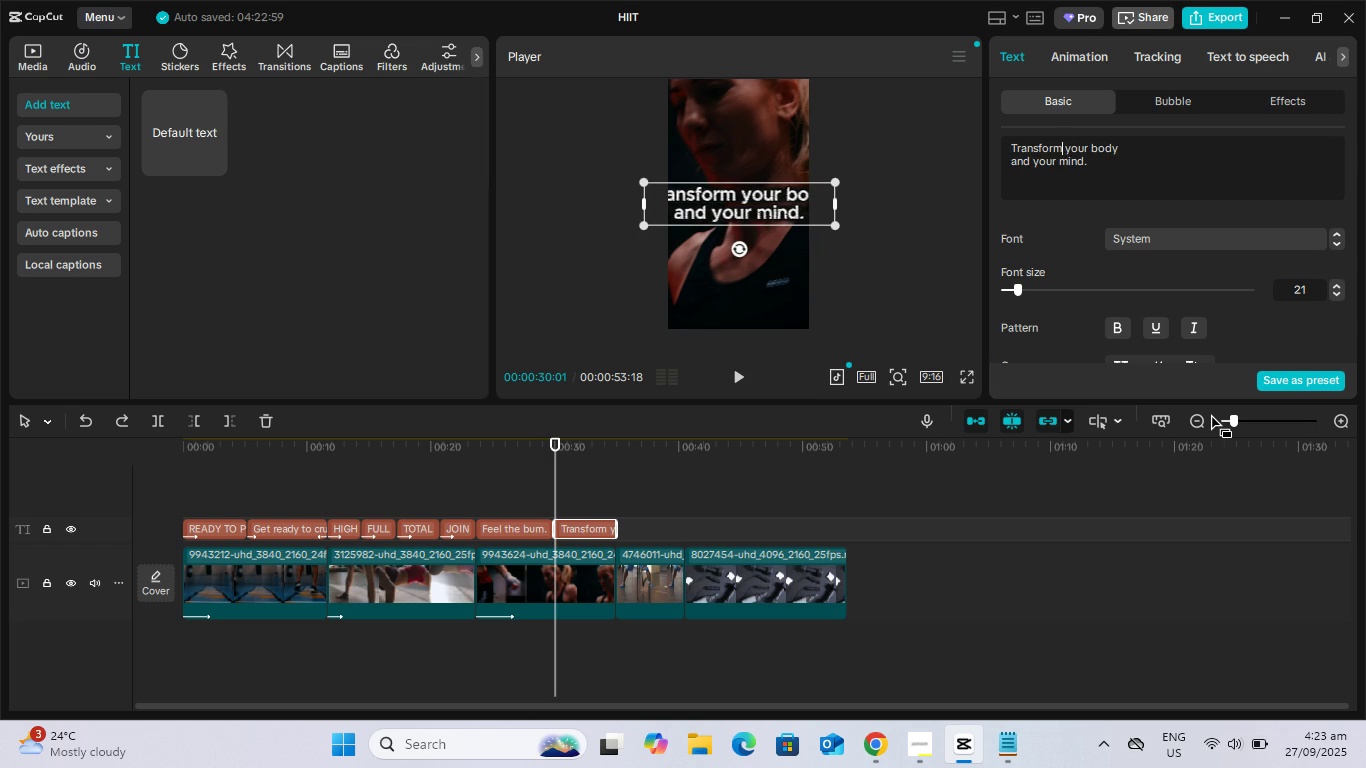 
key(Backspace)
 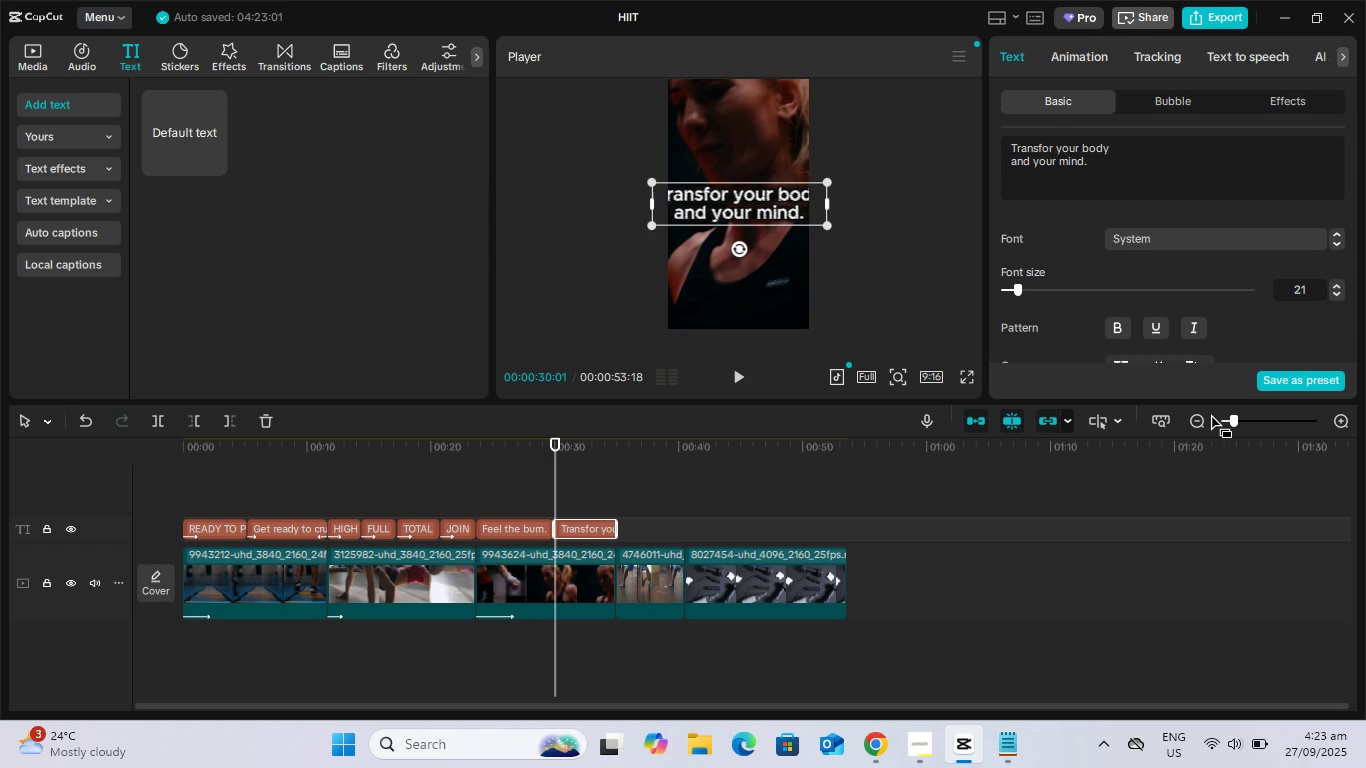 
key(Enter)
 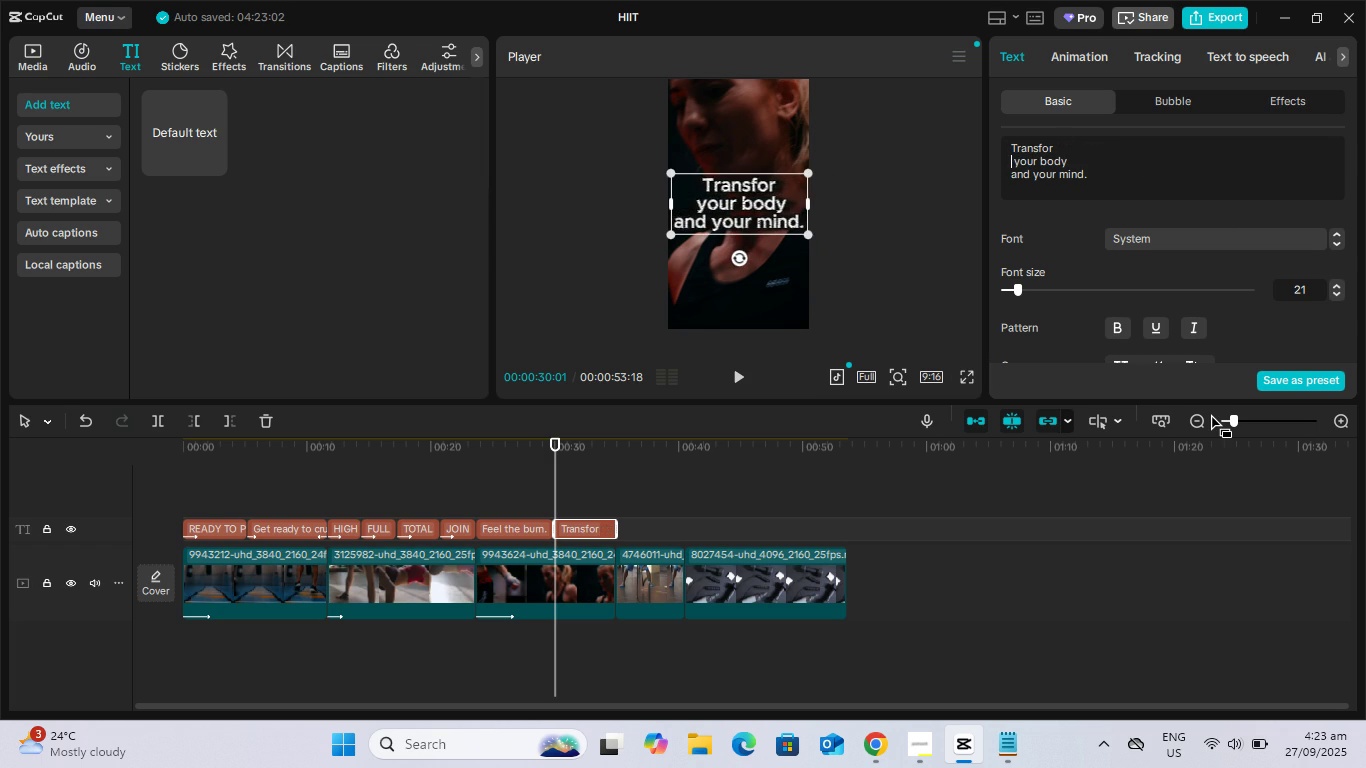 
key(Delete)
 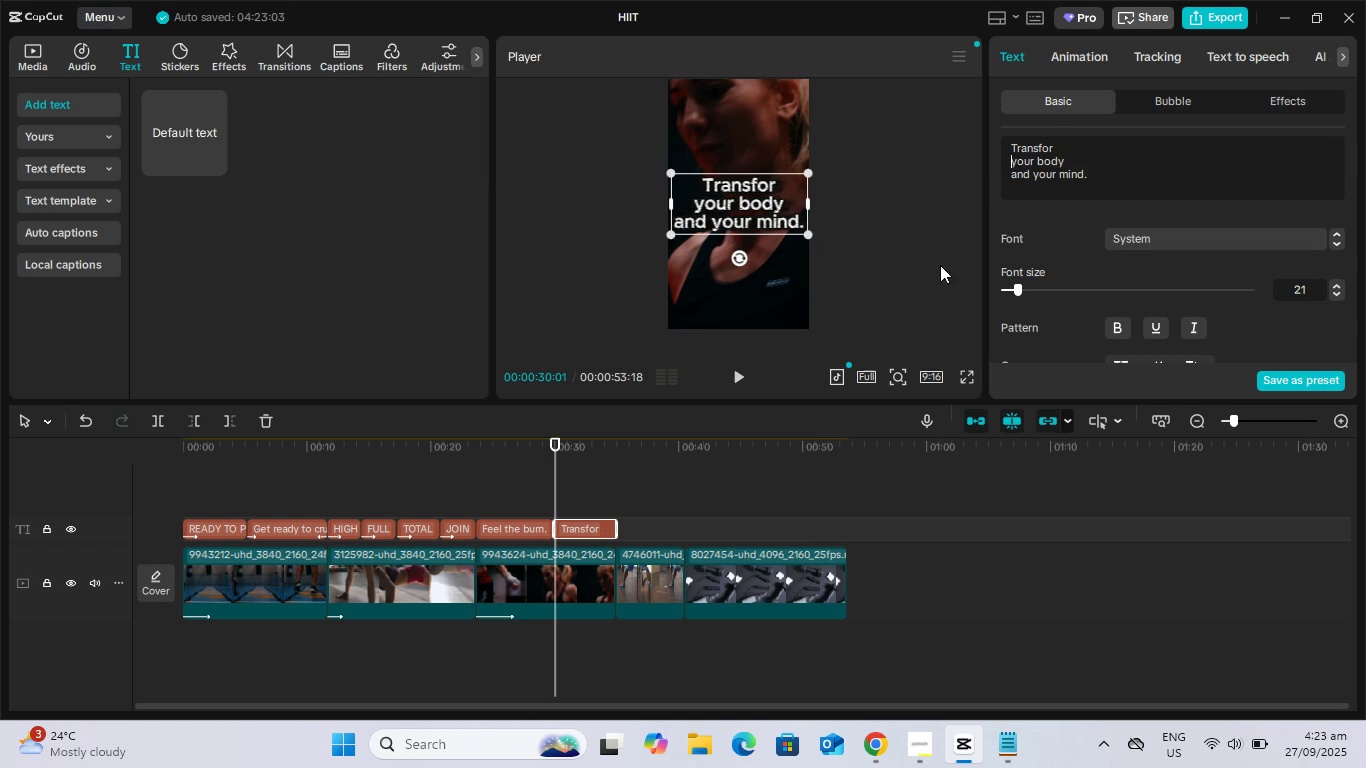 
left_click([1059, 142])
 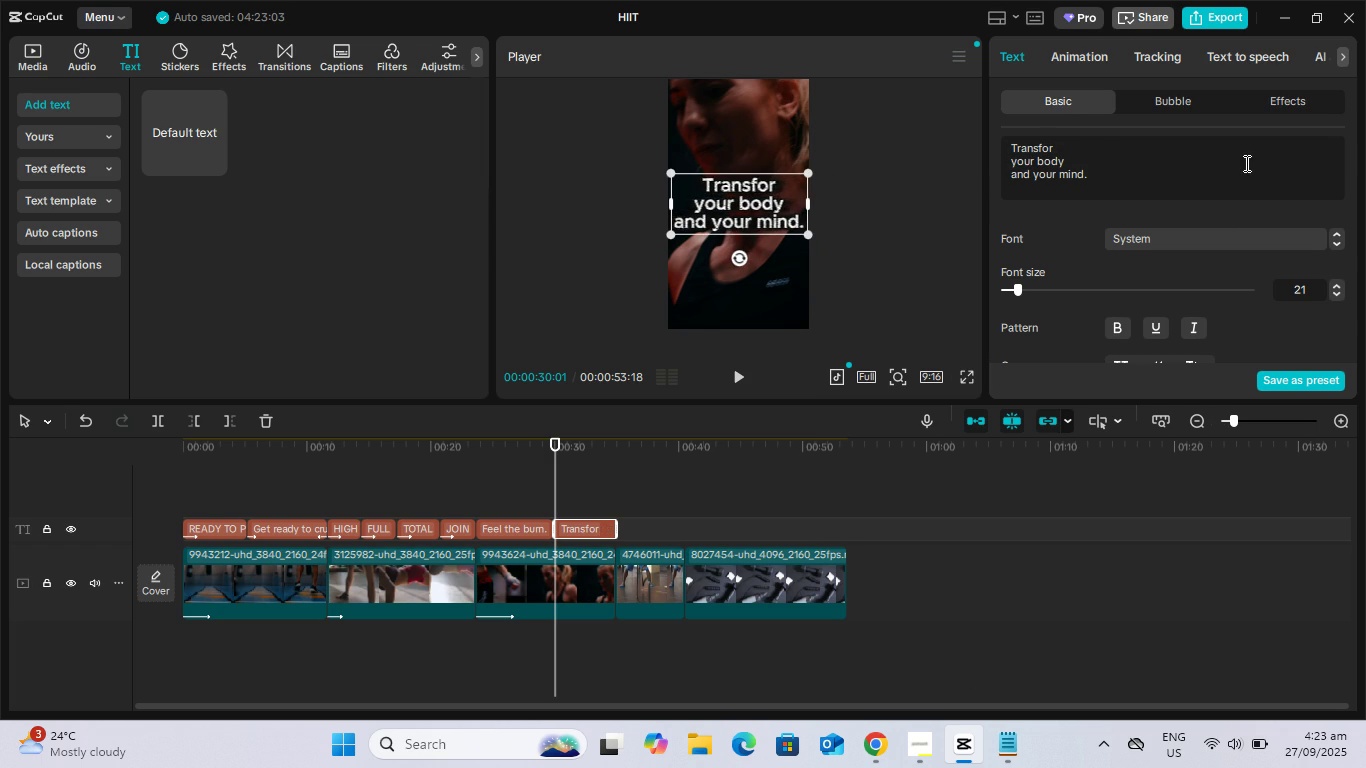 
key(M)
 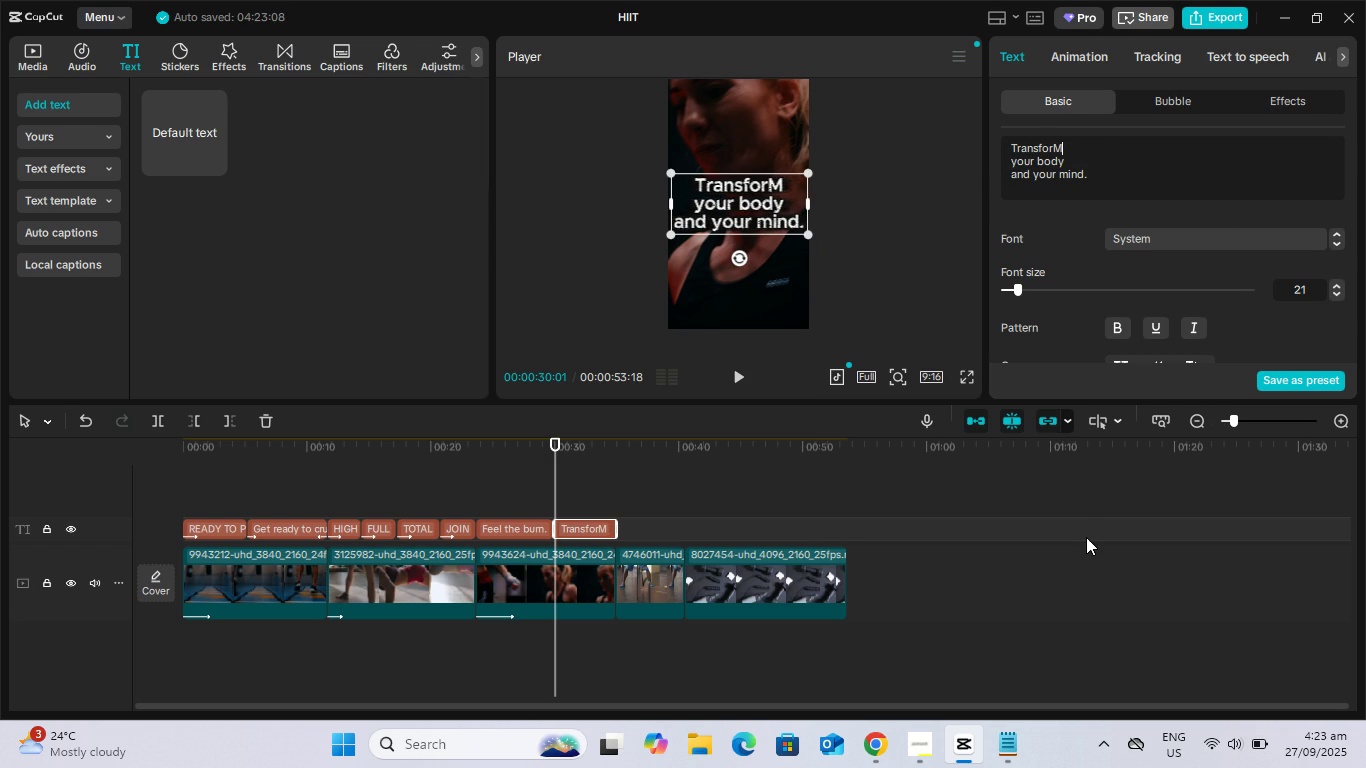 
key(Backspace)
 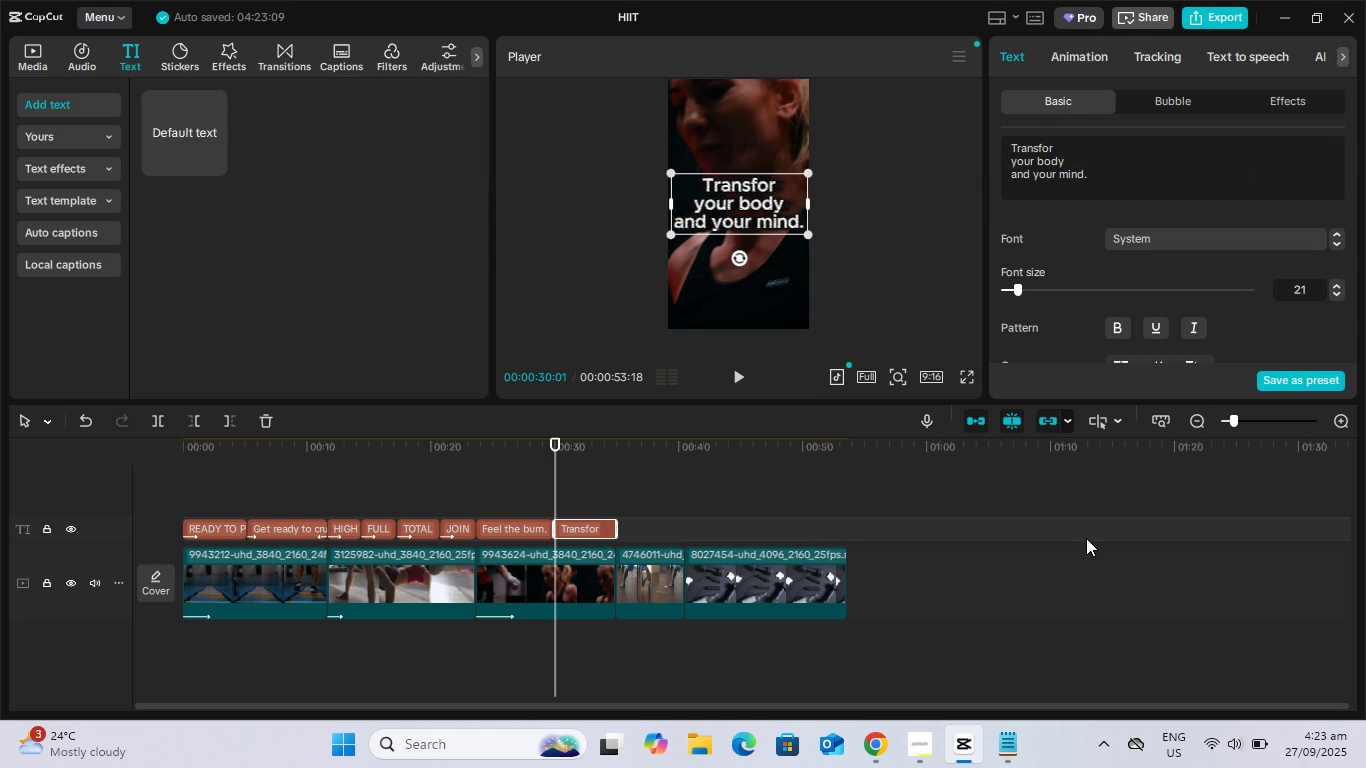 
key(Shift+M)
 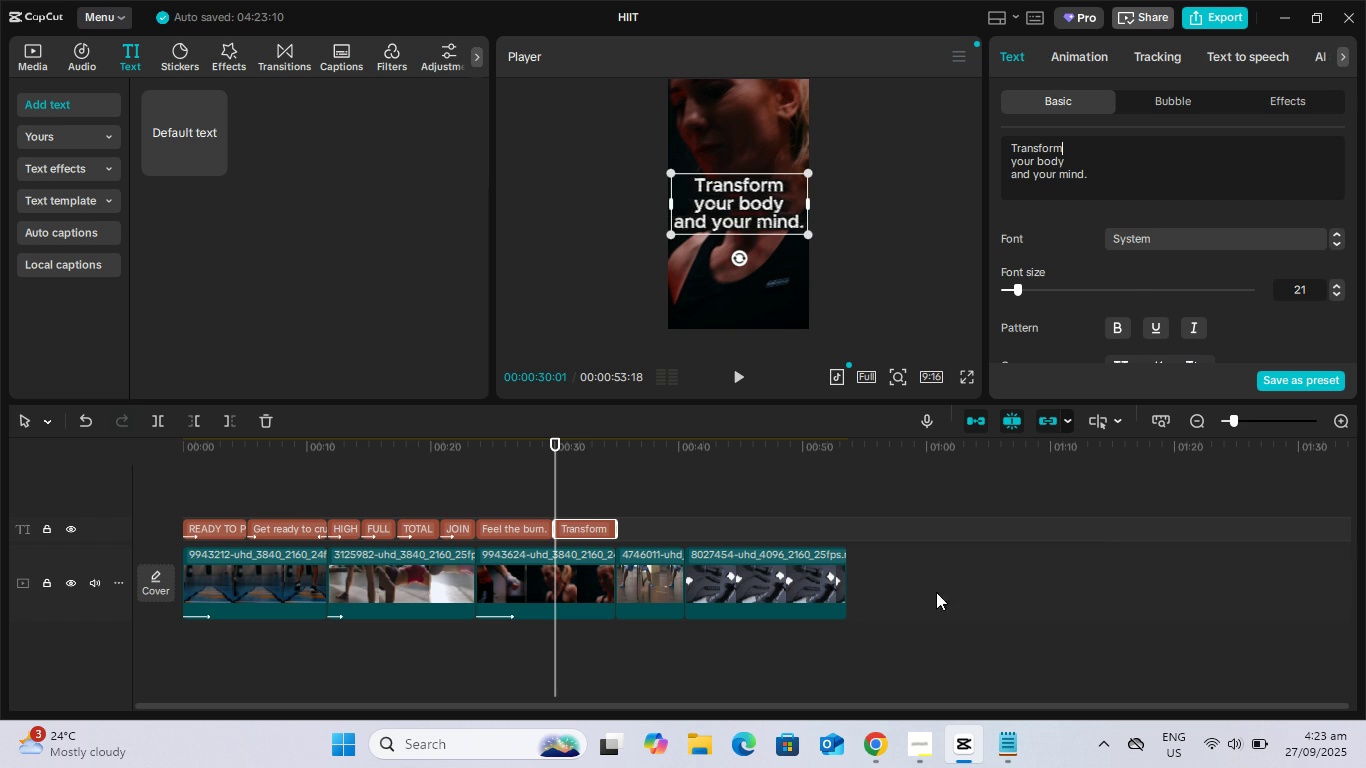 
left_click([954, 590])
 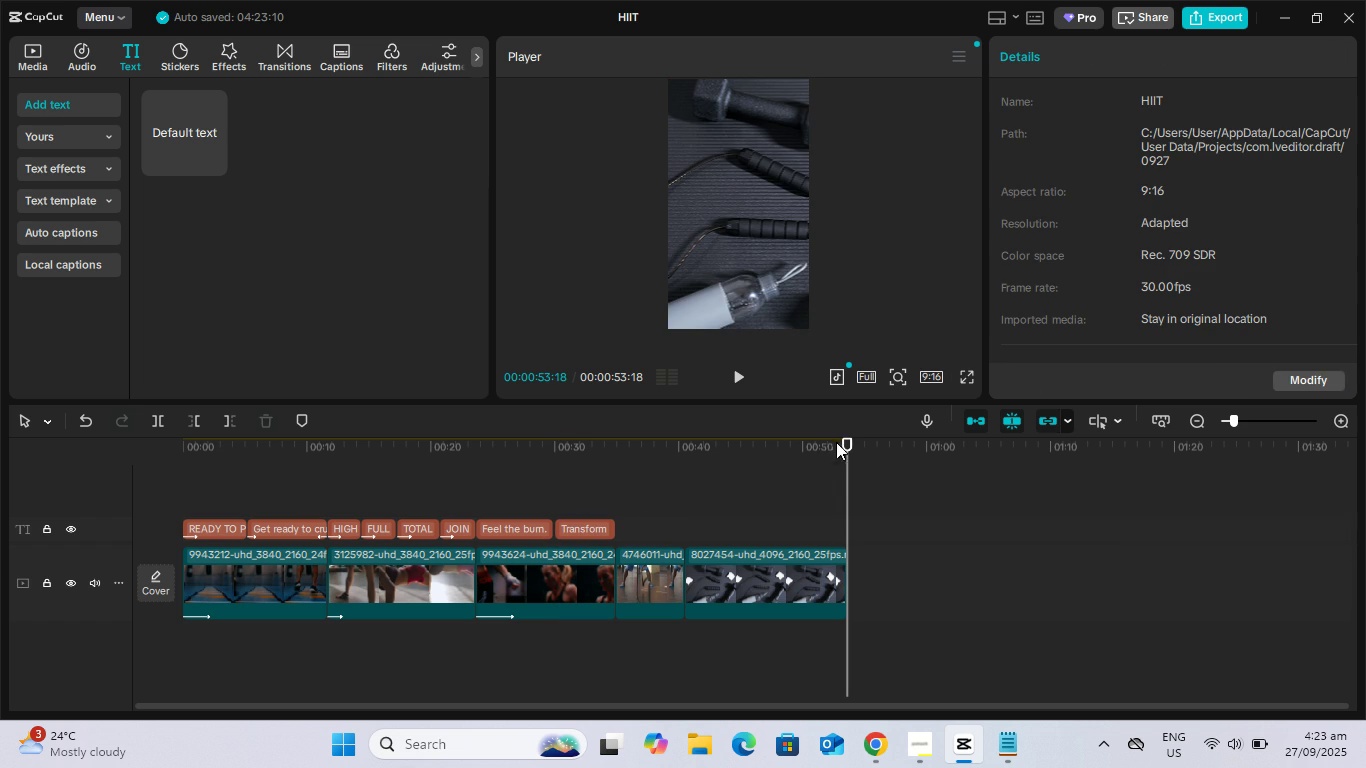 
key(Space)
 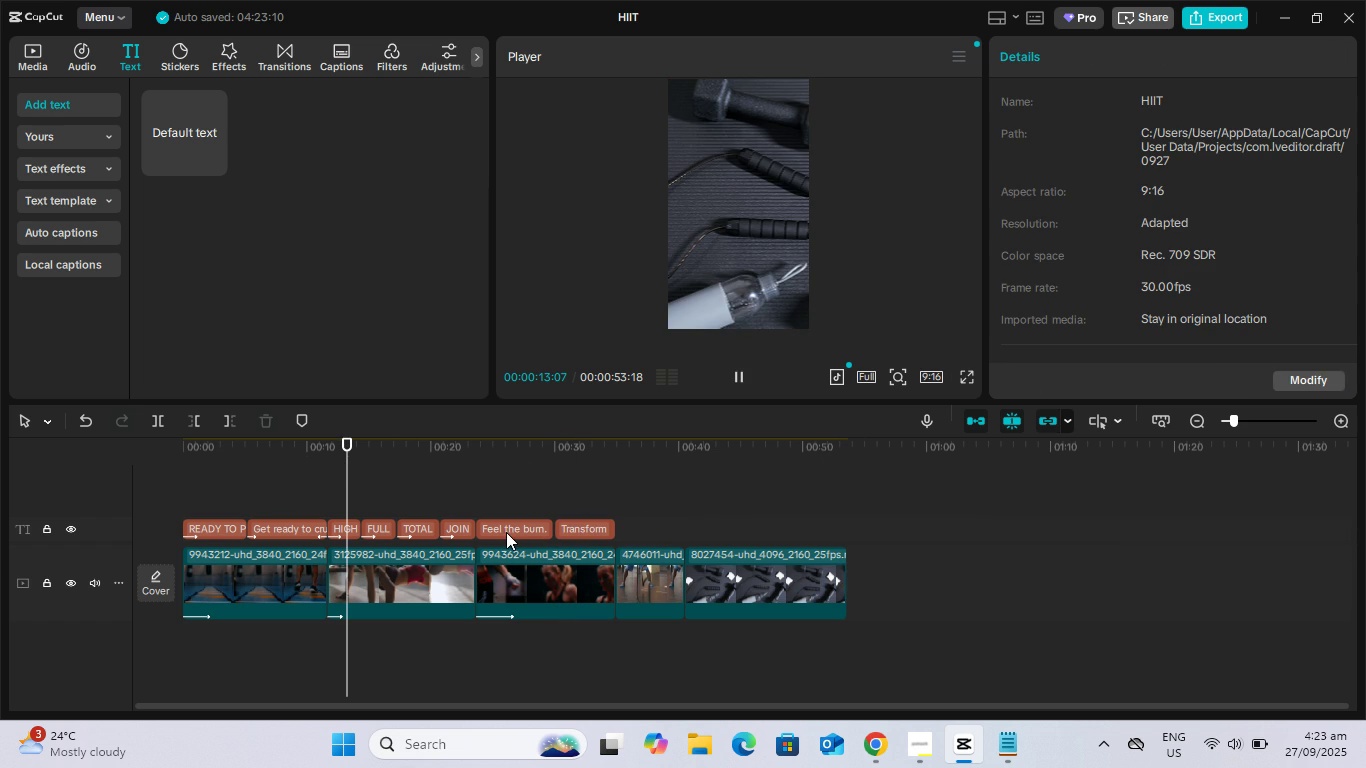 
key(Space)
 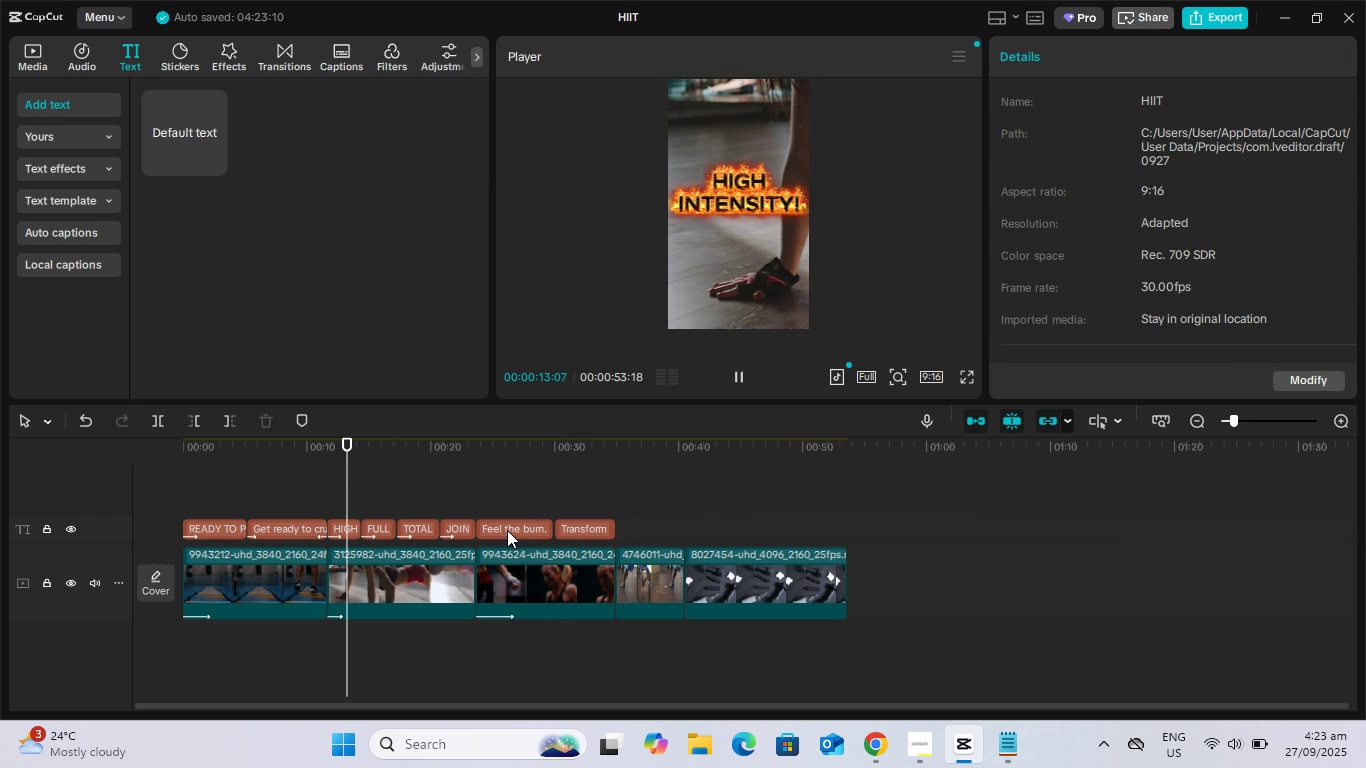 
left_click([507, 530])
 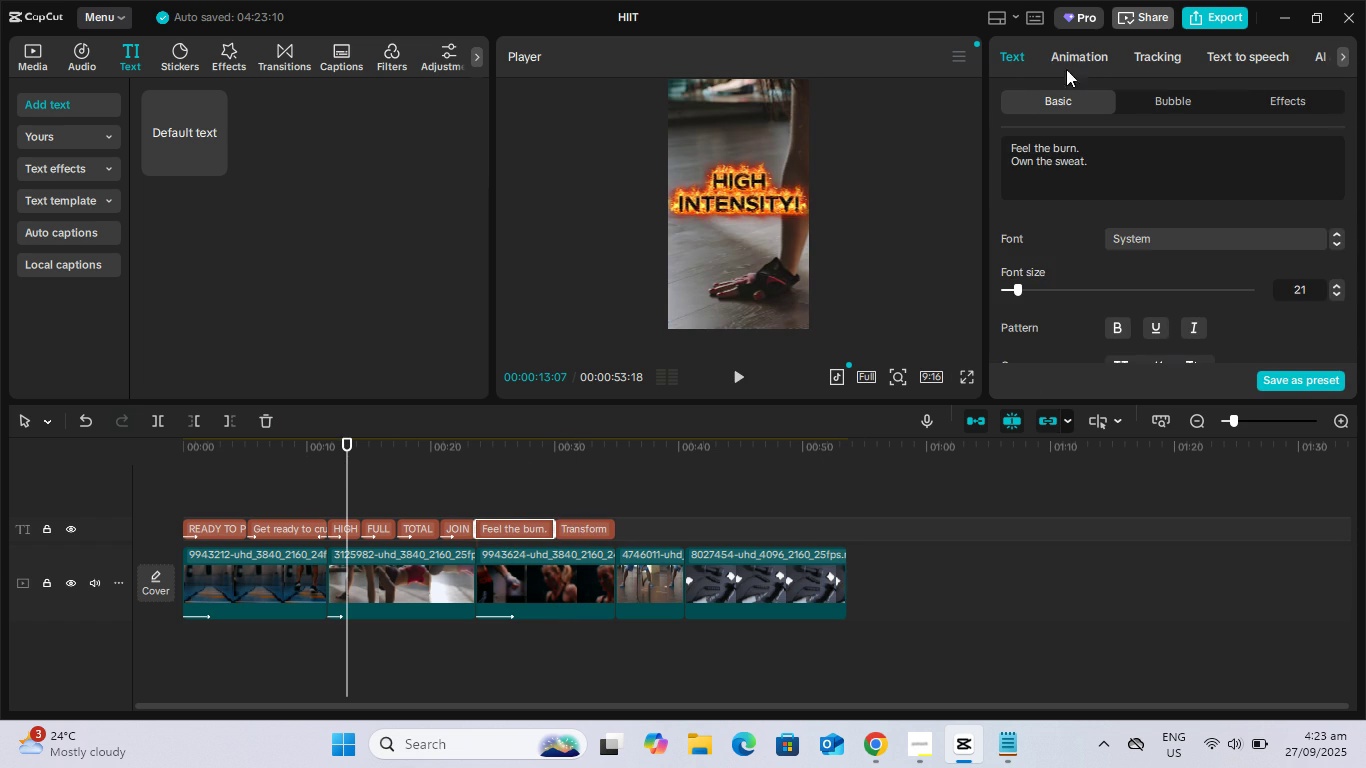 
left_click([1086, 57])
 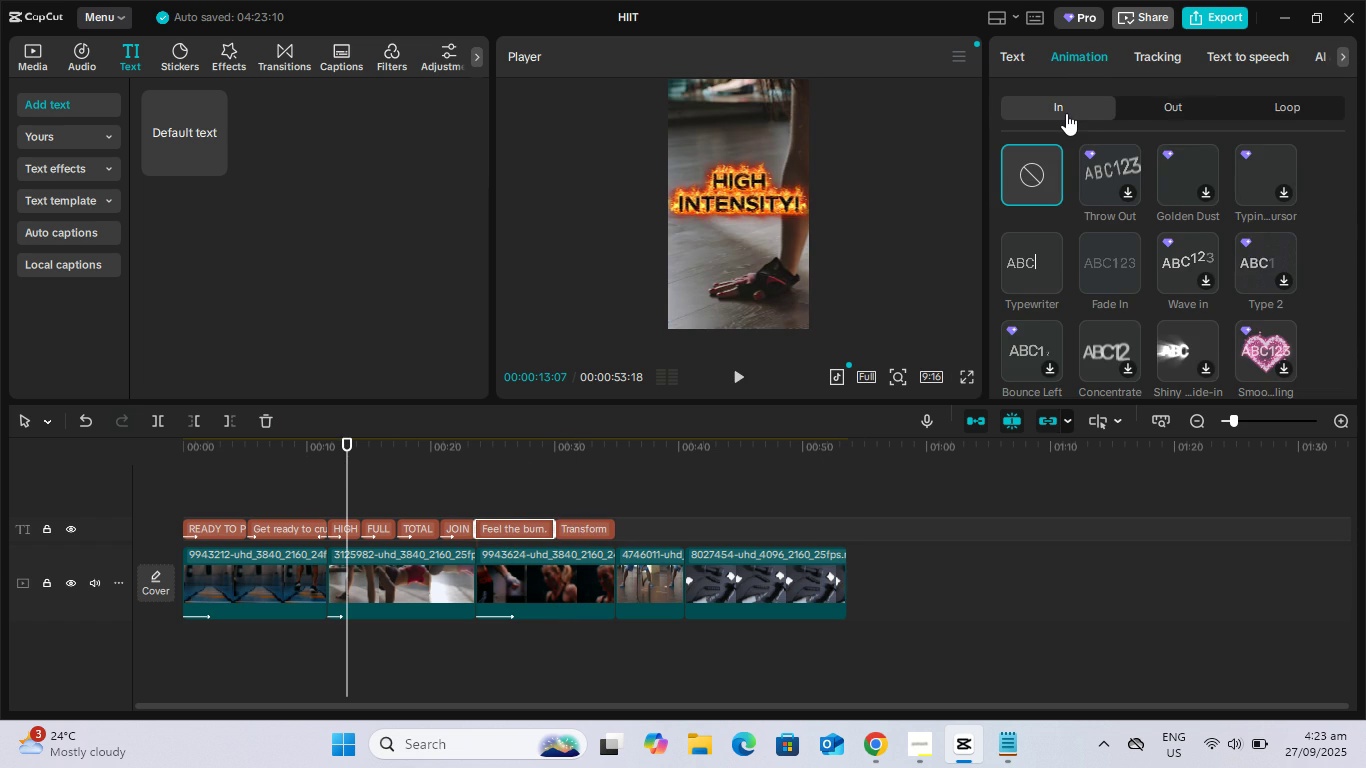 
left_click([1066, 113])
 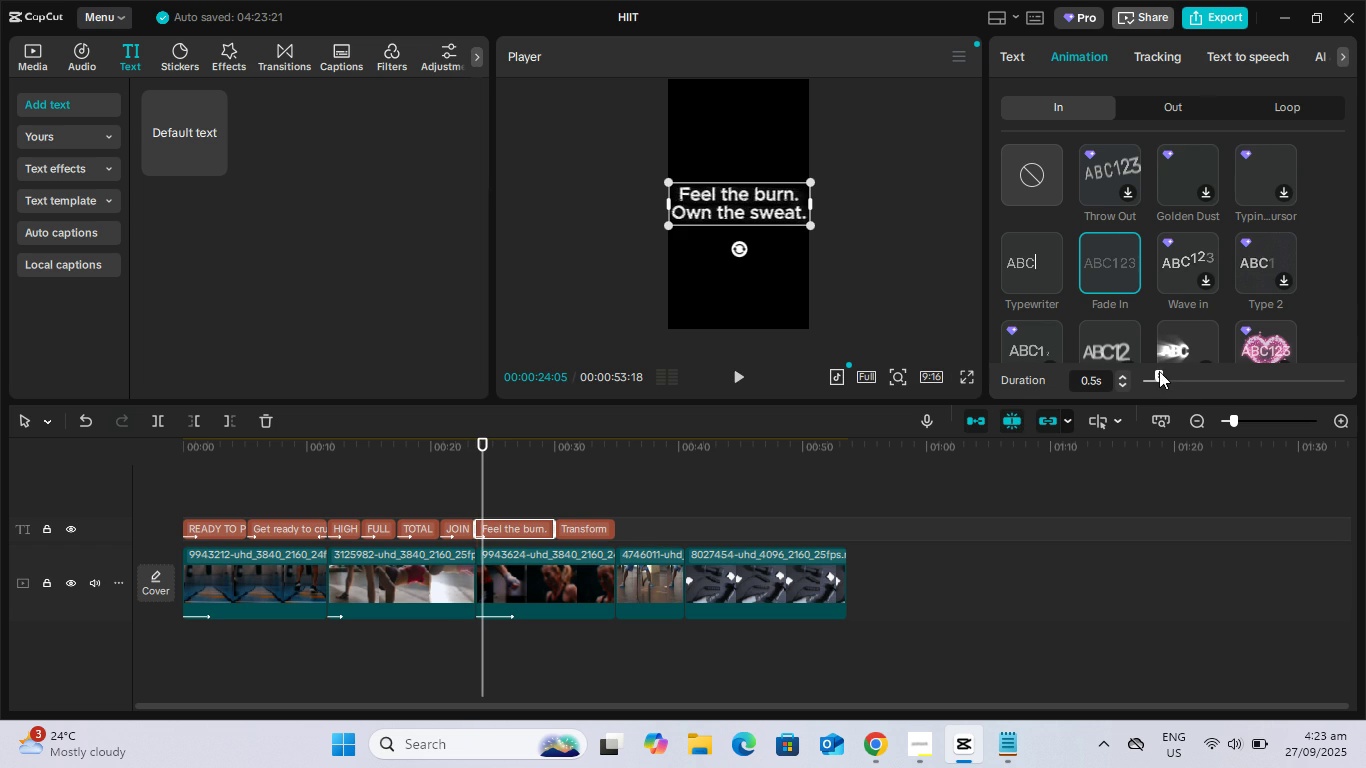 
wait(8.44)
 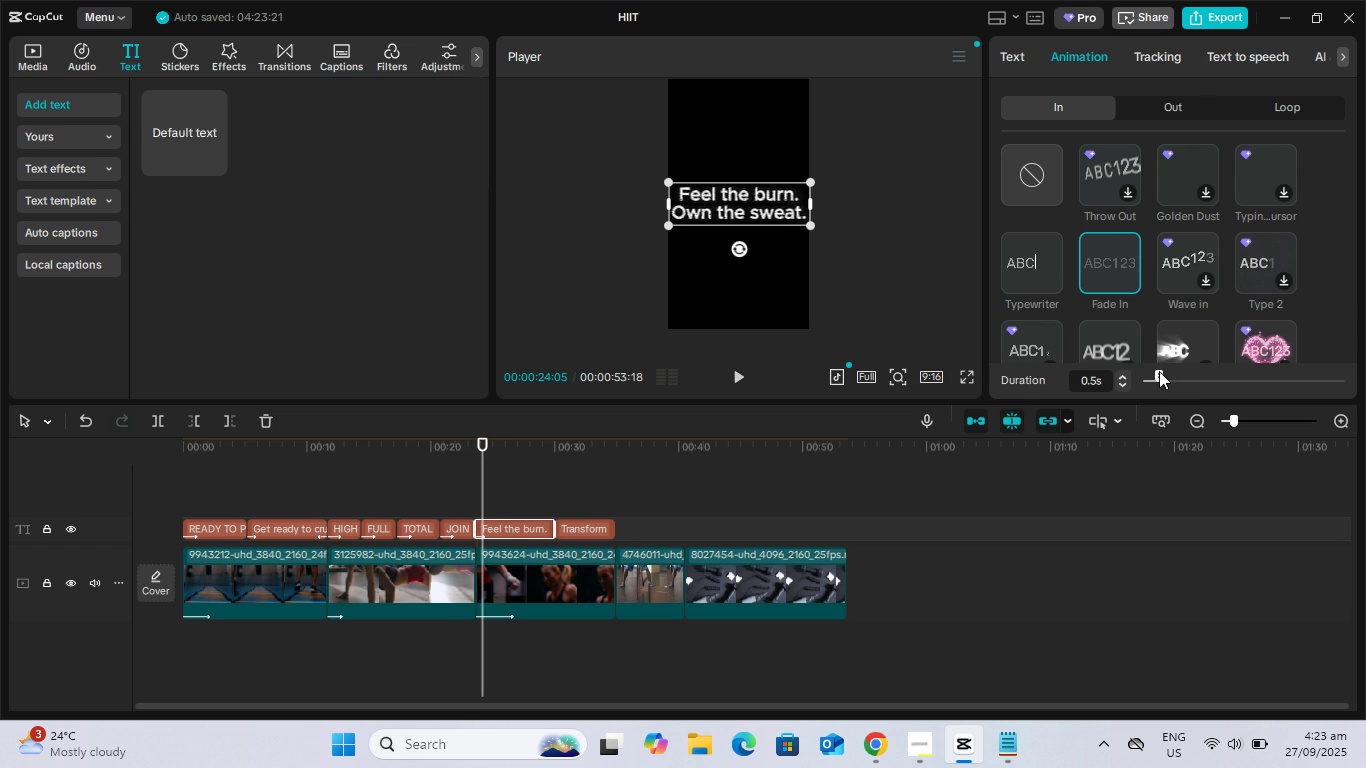 
key(Space)
 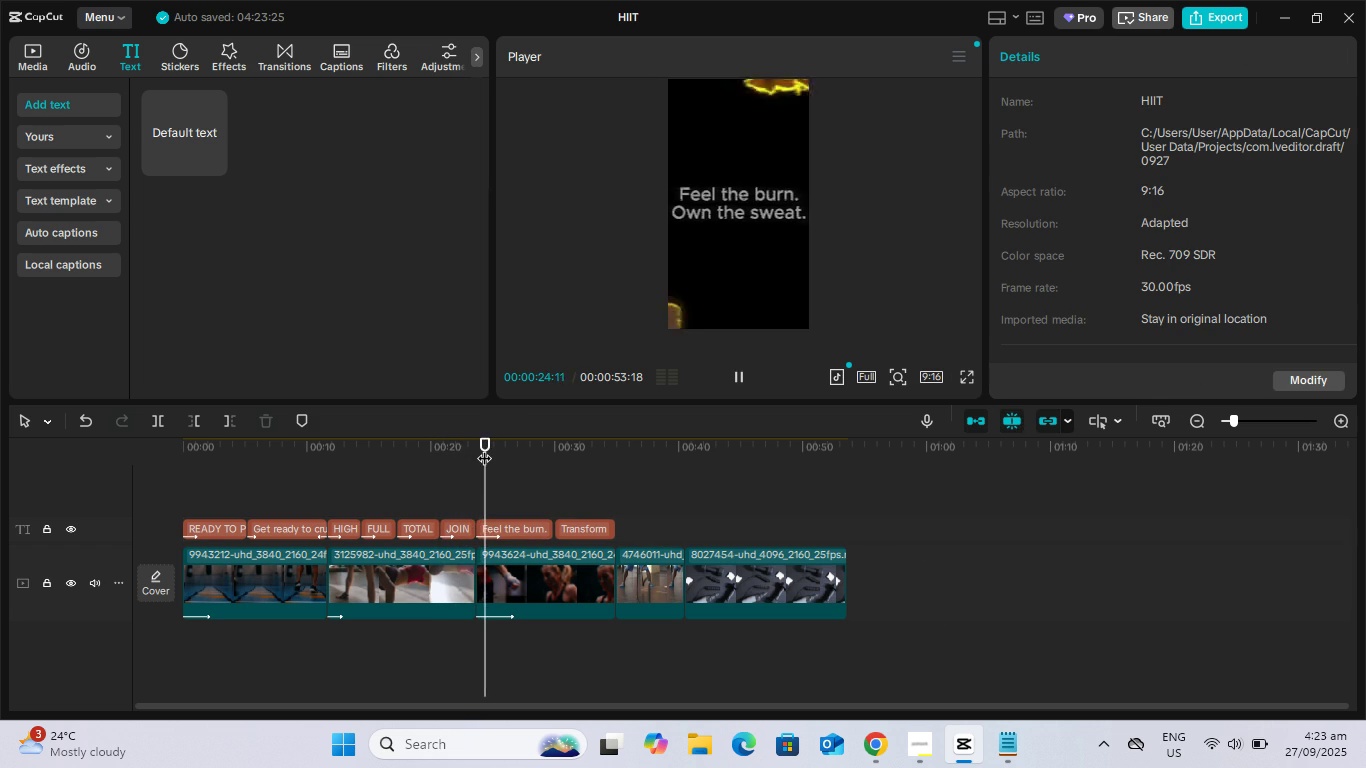 
wait(5.52)
 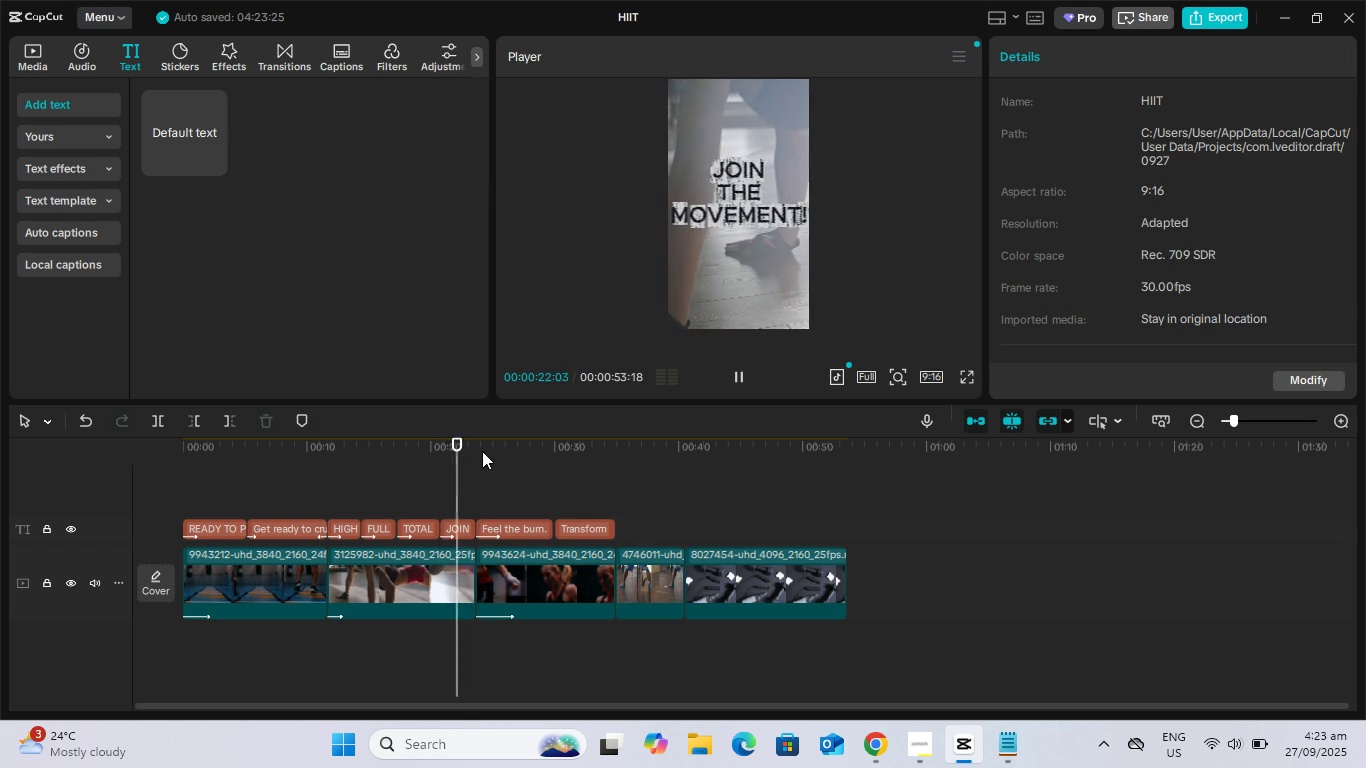 
key(Space)
 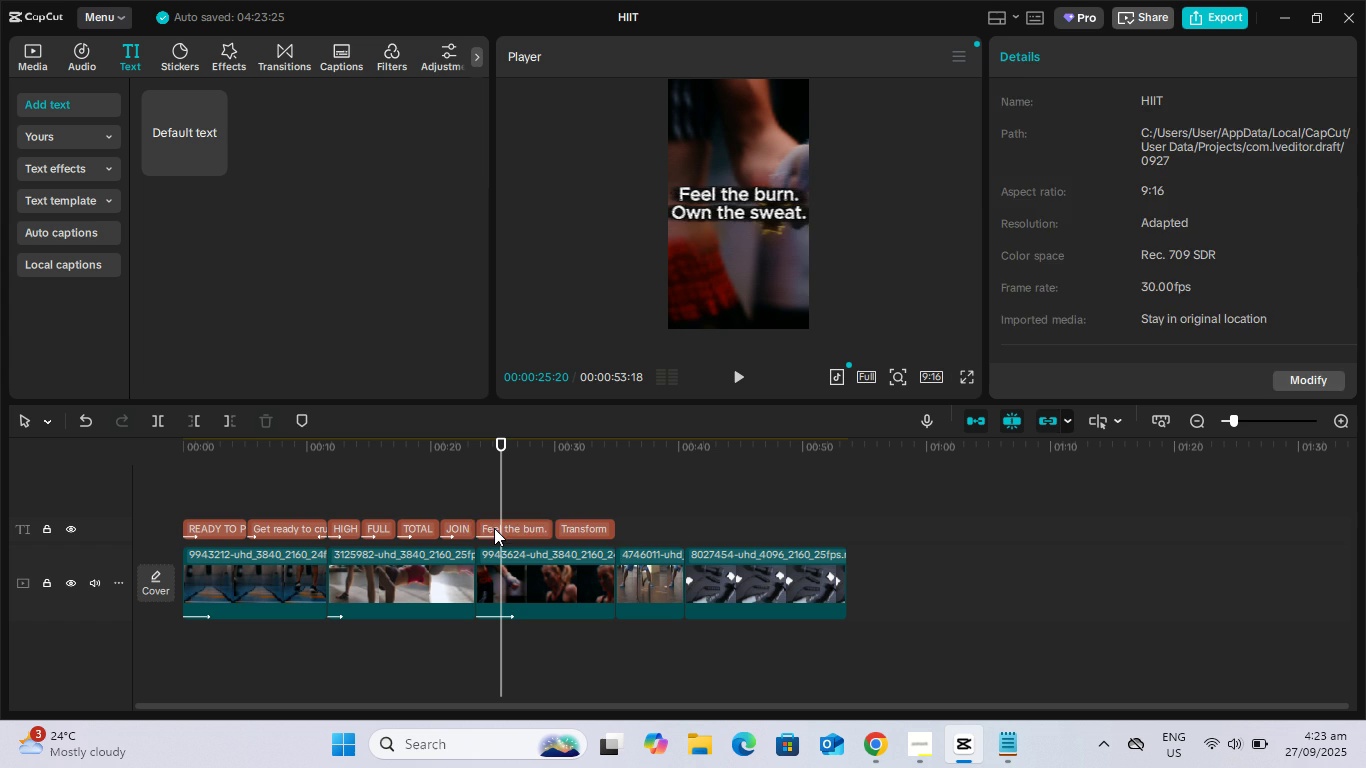 
left_click([494, 528])
 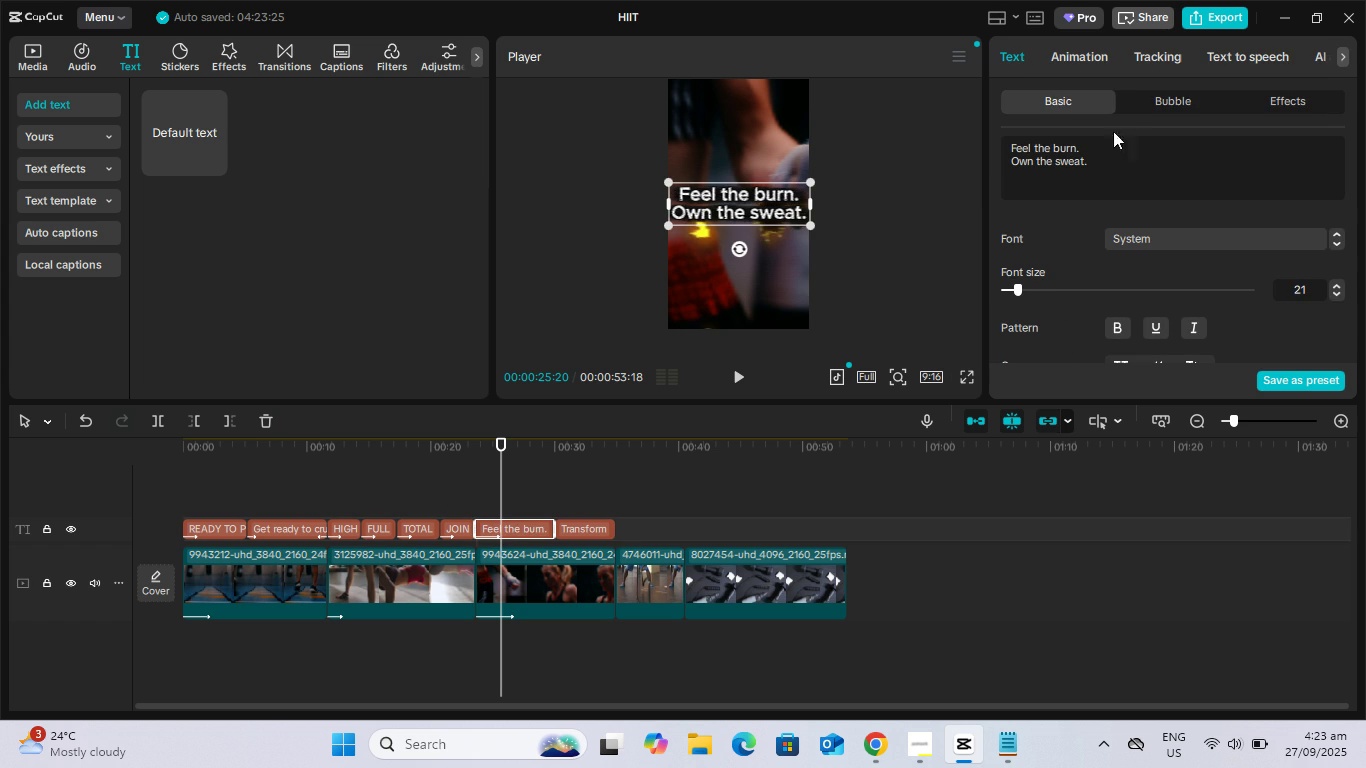 
left_click([1092, 53])
 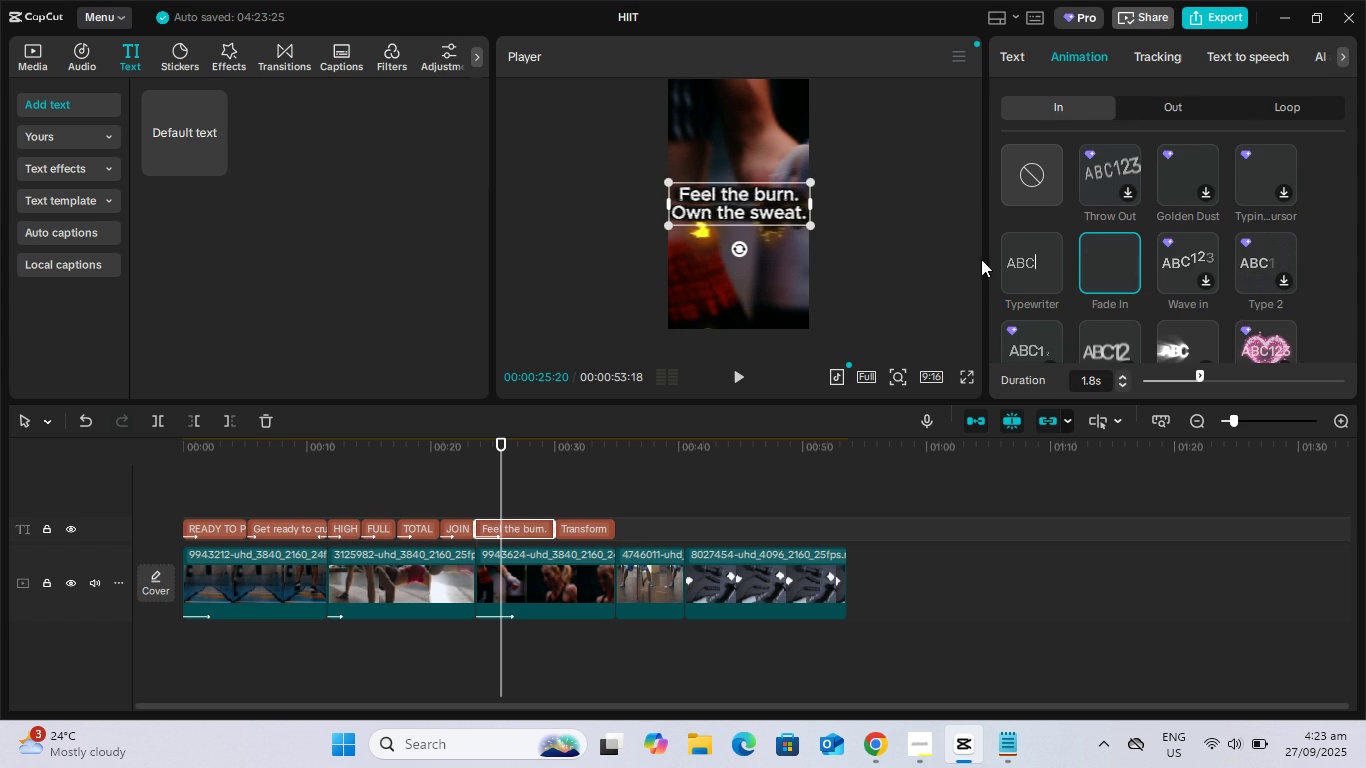 
double_click([1019, 264])
 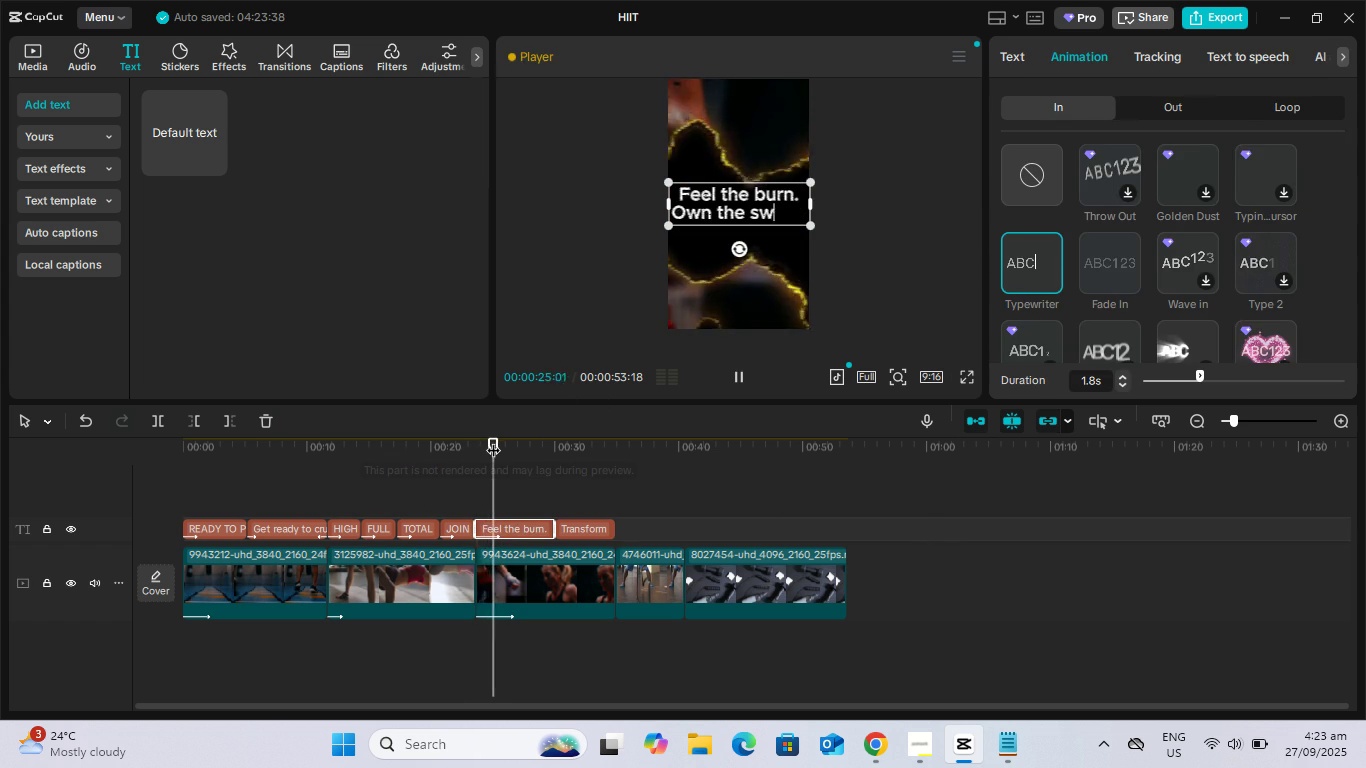 
key(Space)
 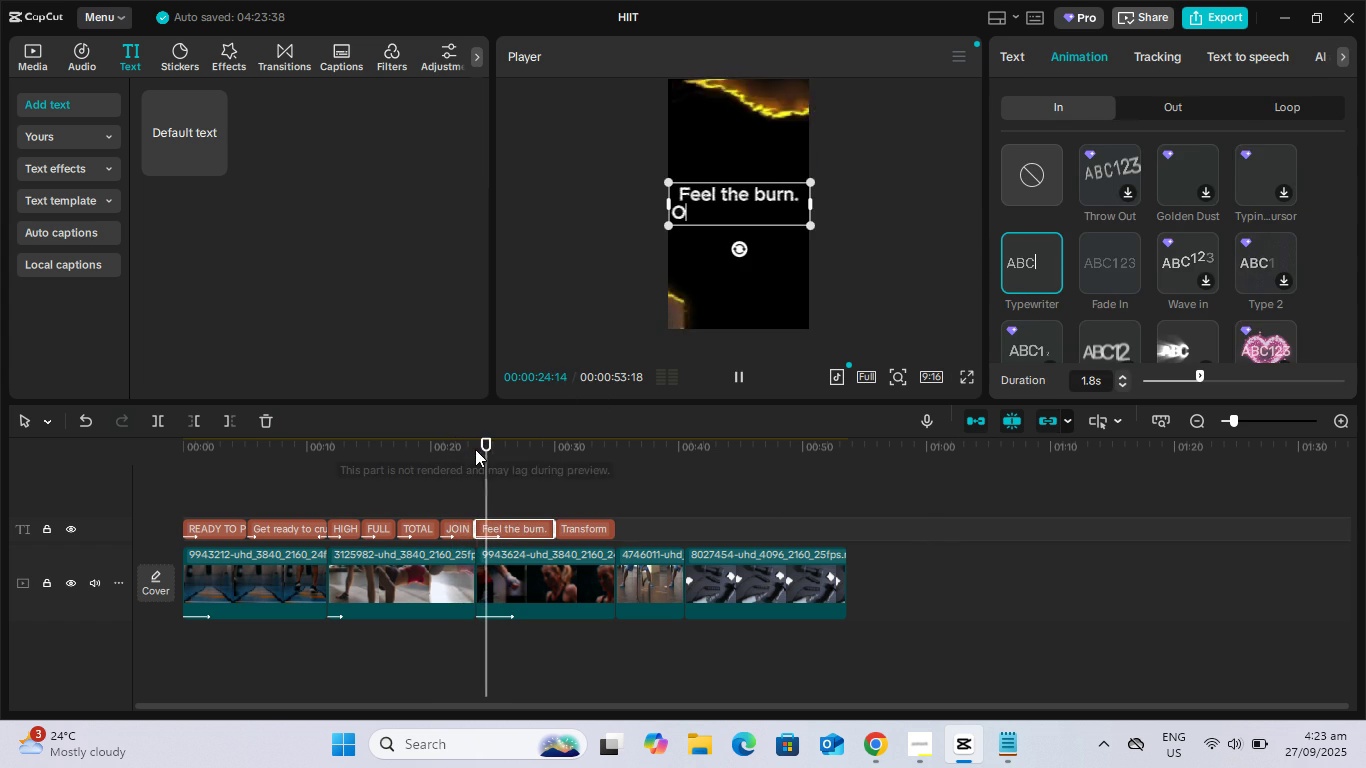 
left_click([1037, 550])
 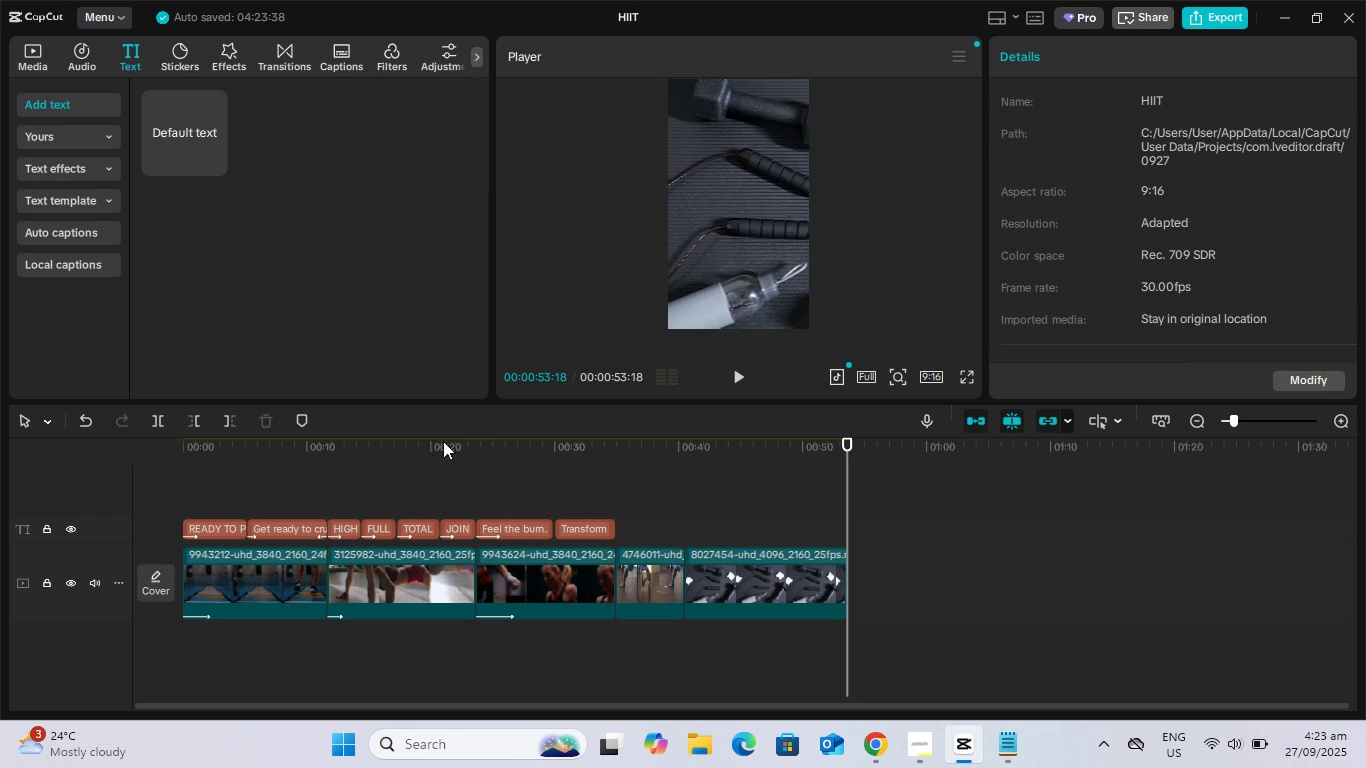 
left_click([459, 440])
 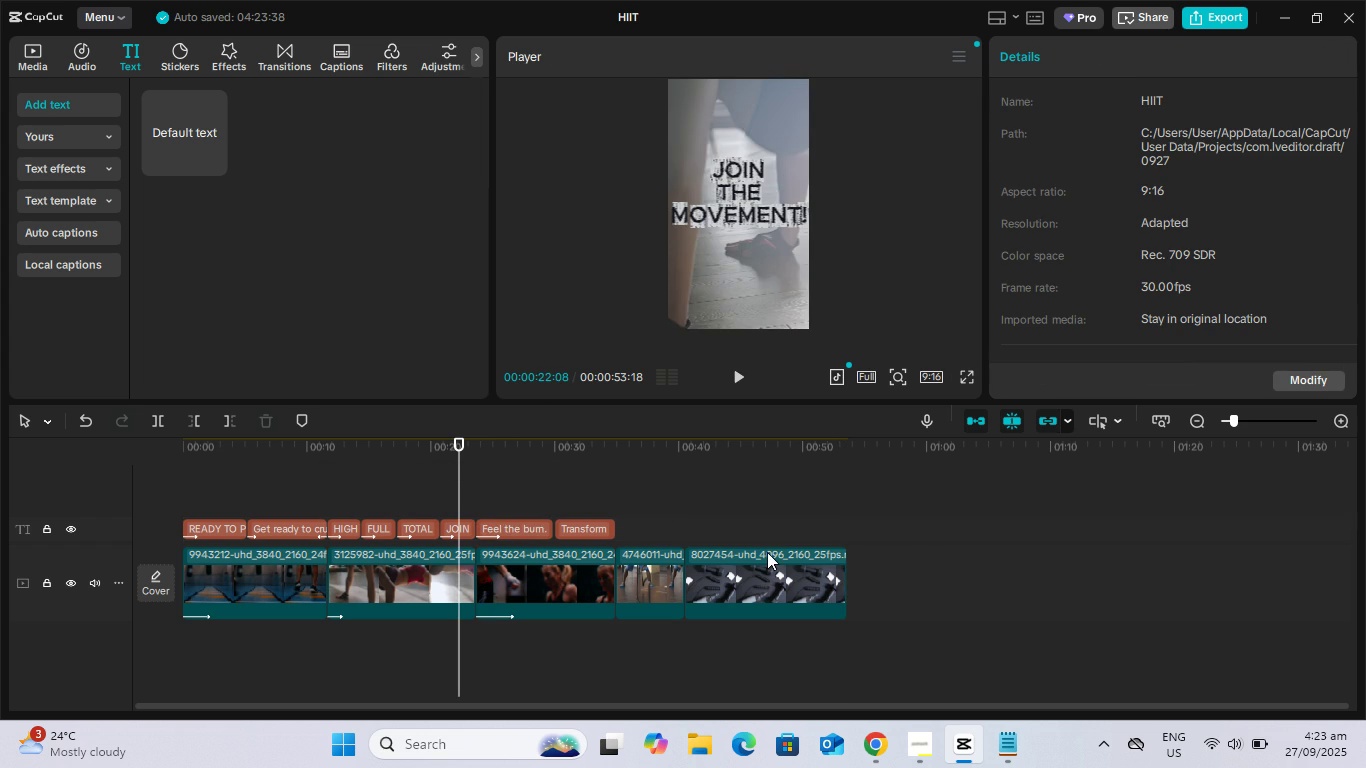 
key(Space)
 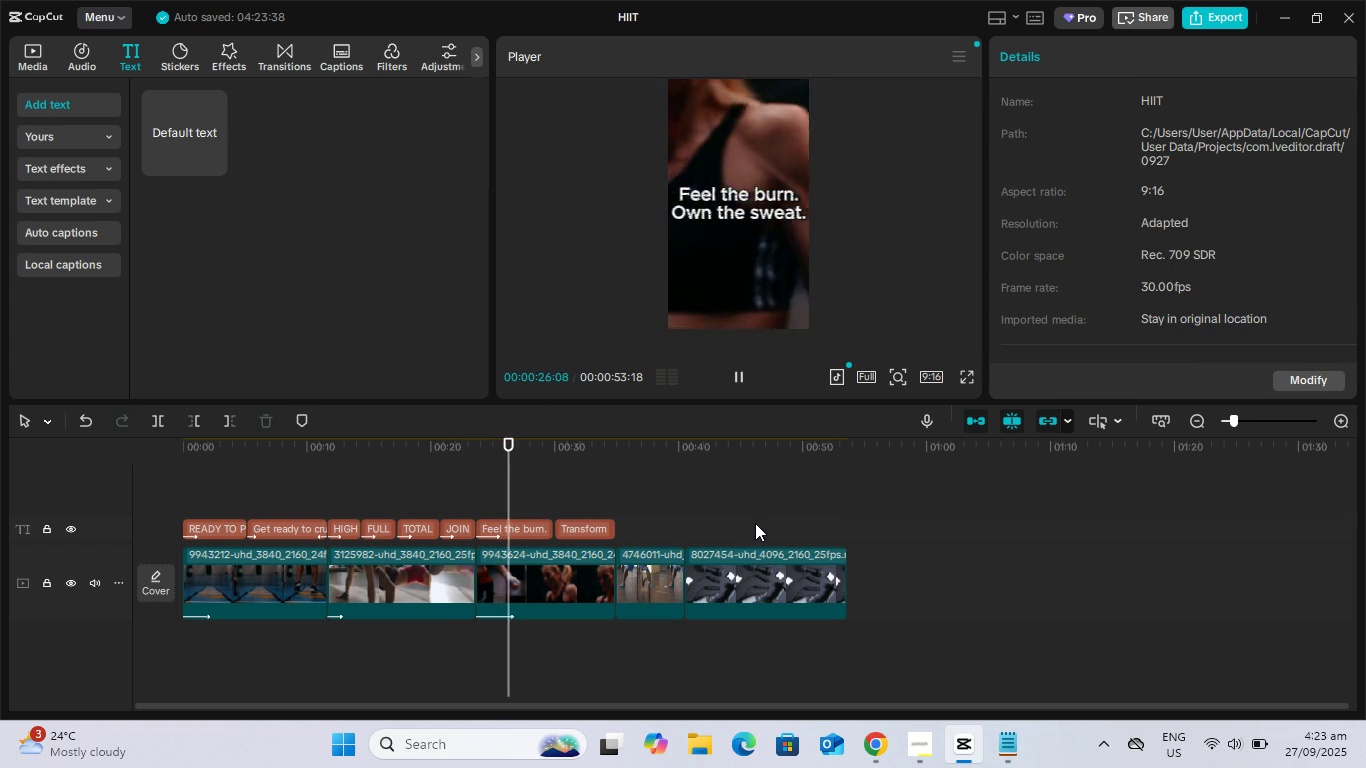 
wait(9.38)
 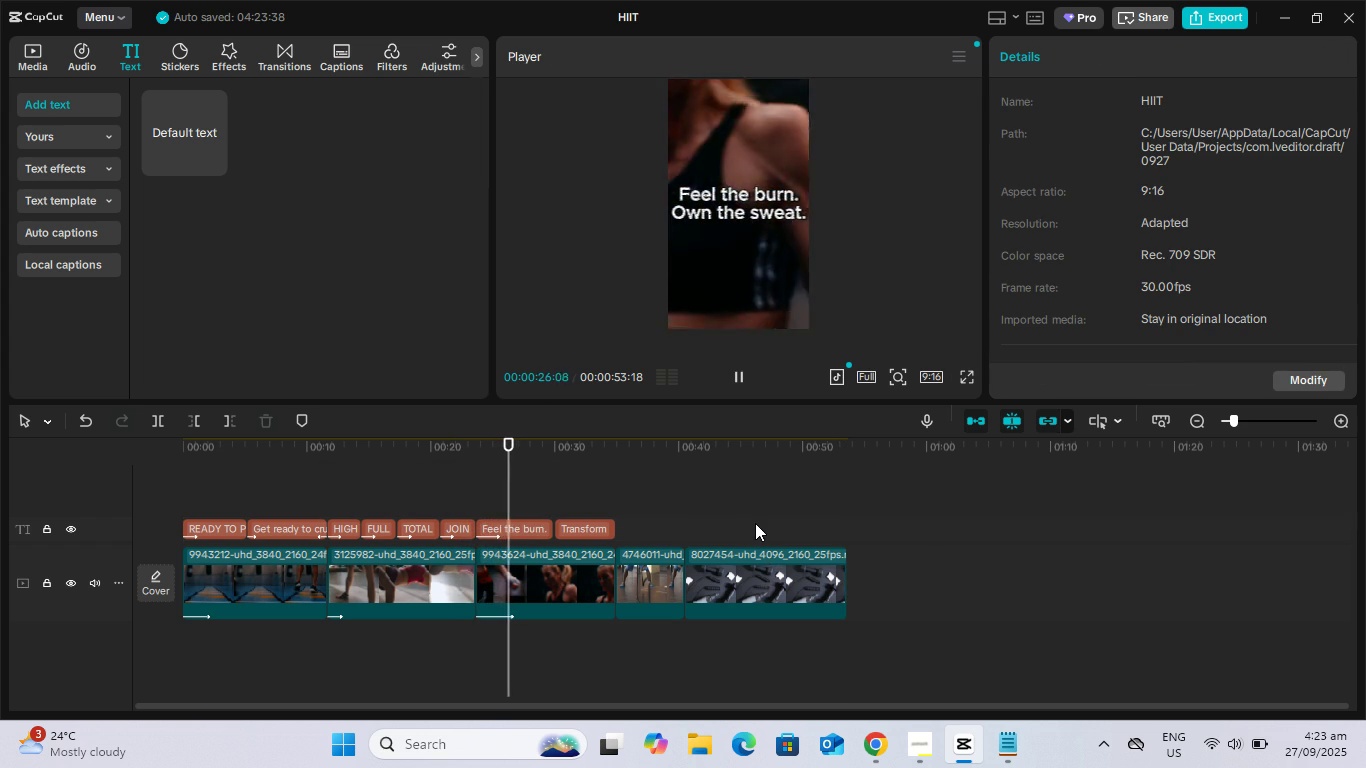 
key(Space)
 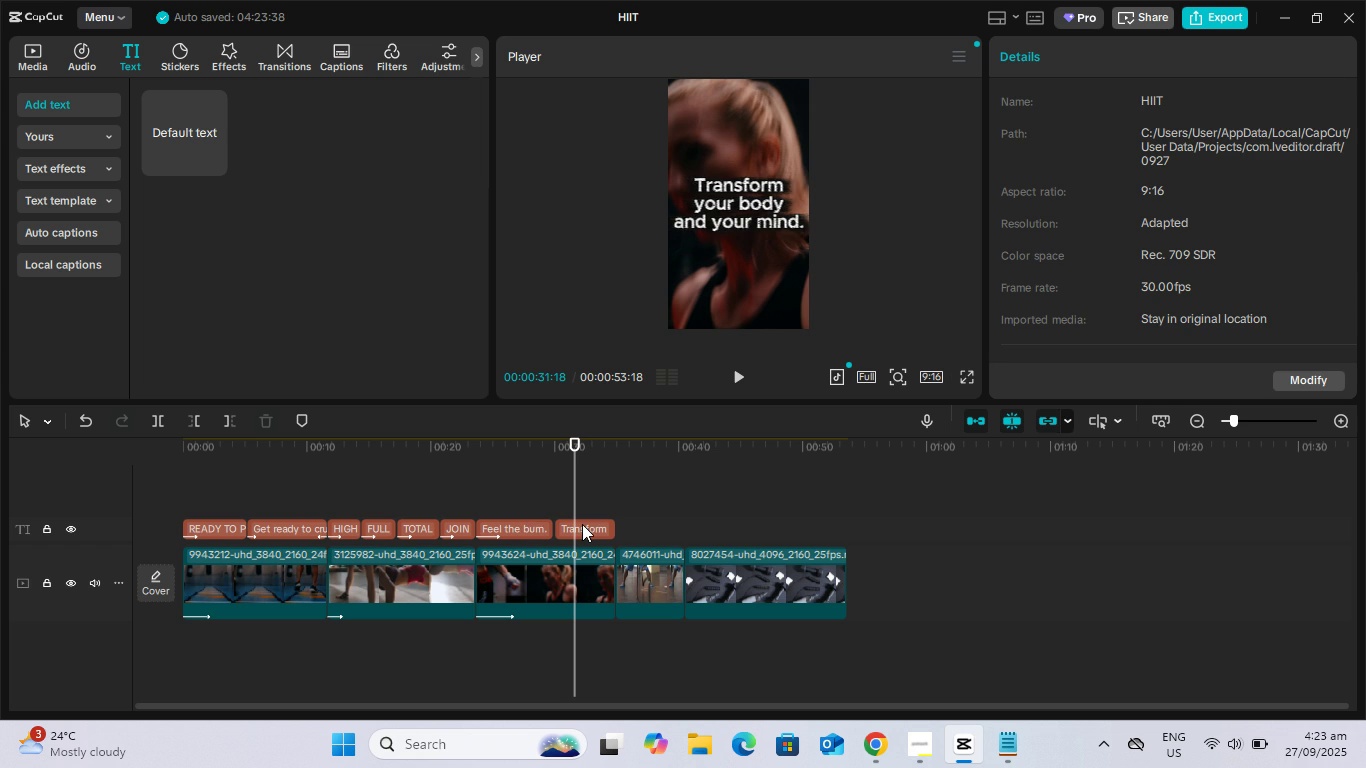 
left_click([582, 524])
 